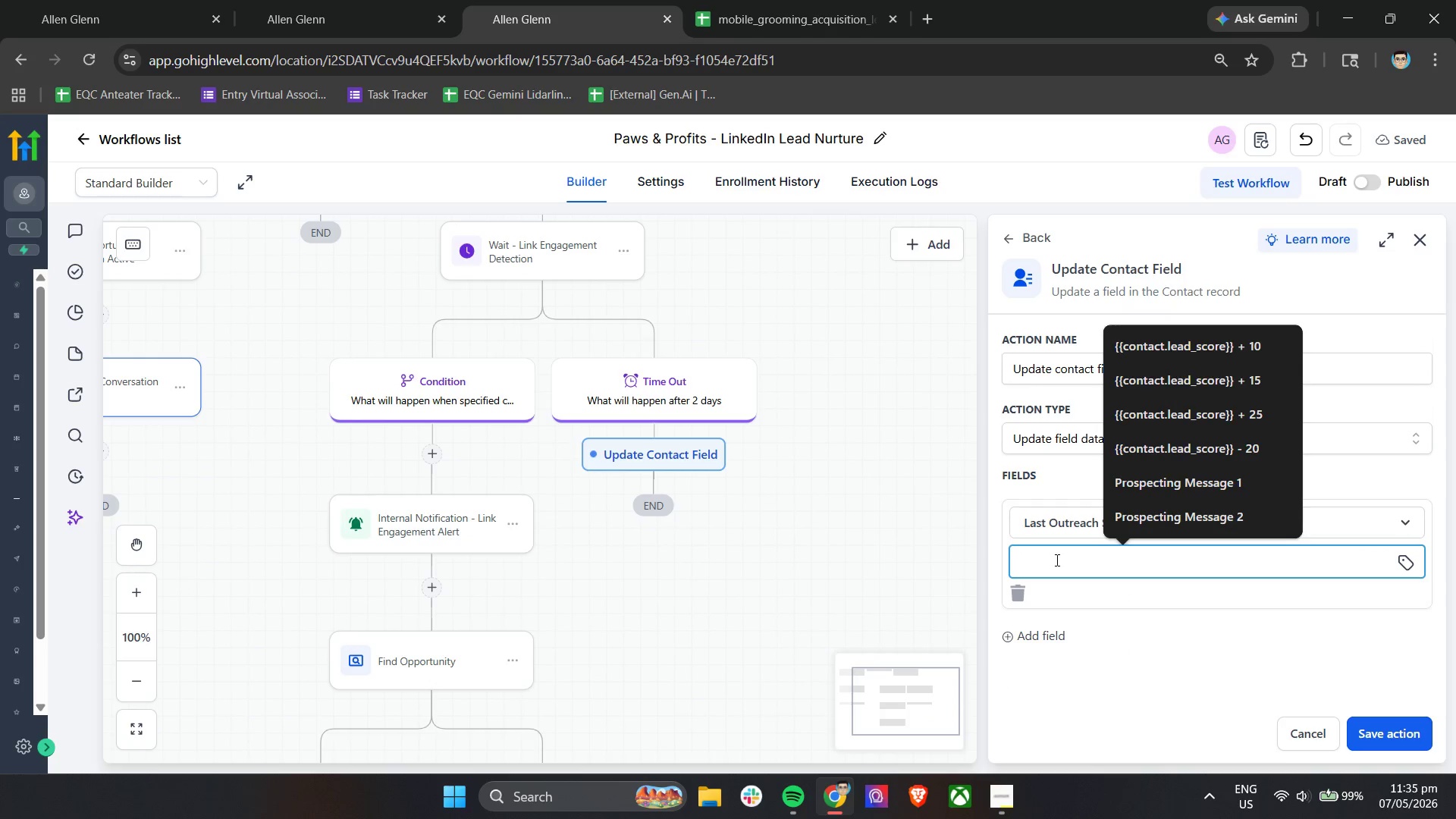 
type(Proc)
key(Backspace)
type(sc)
key(Backspace)
type(pecting Mesage 3)
 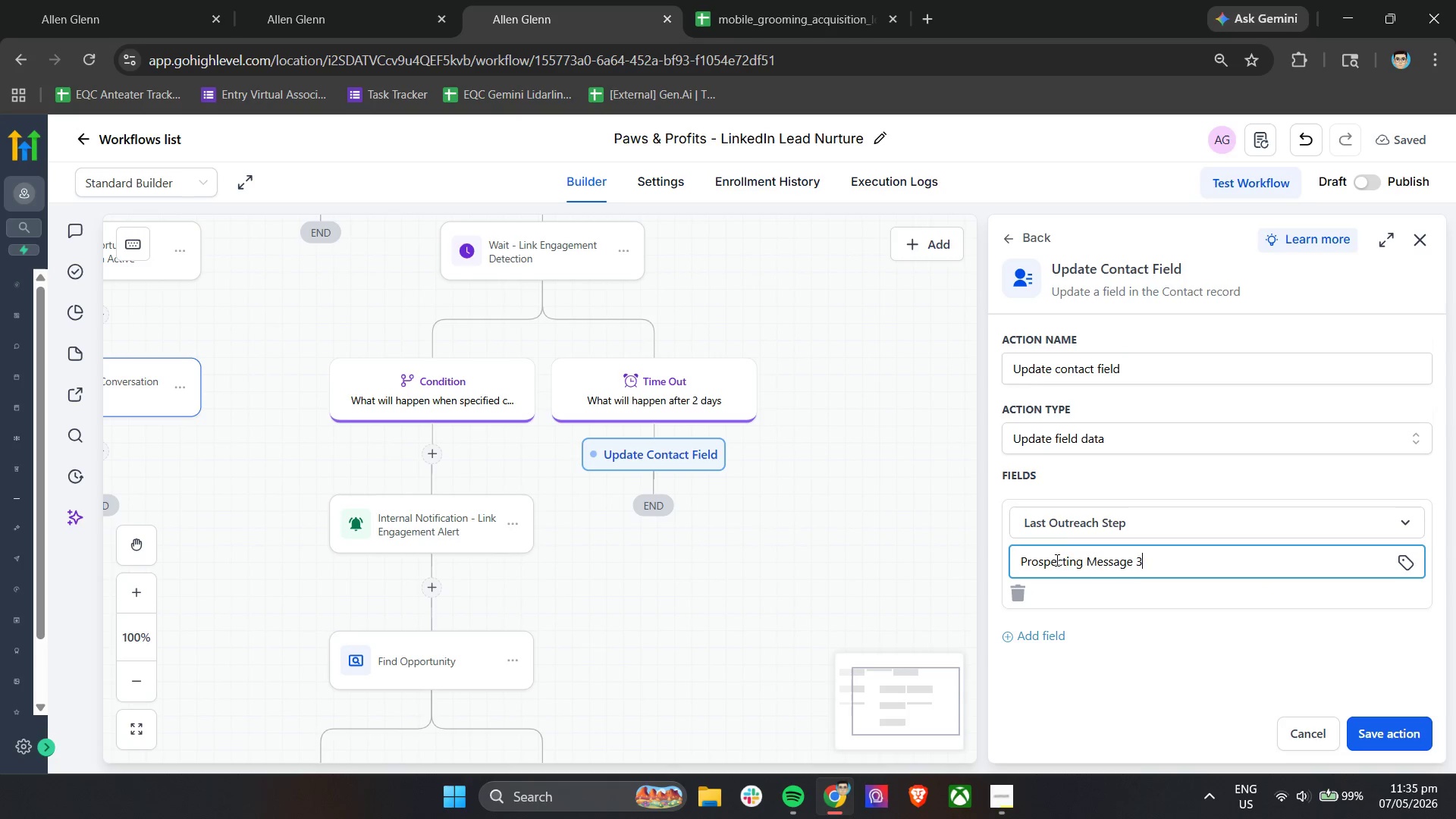 
wait(6.09)
 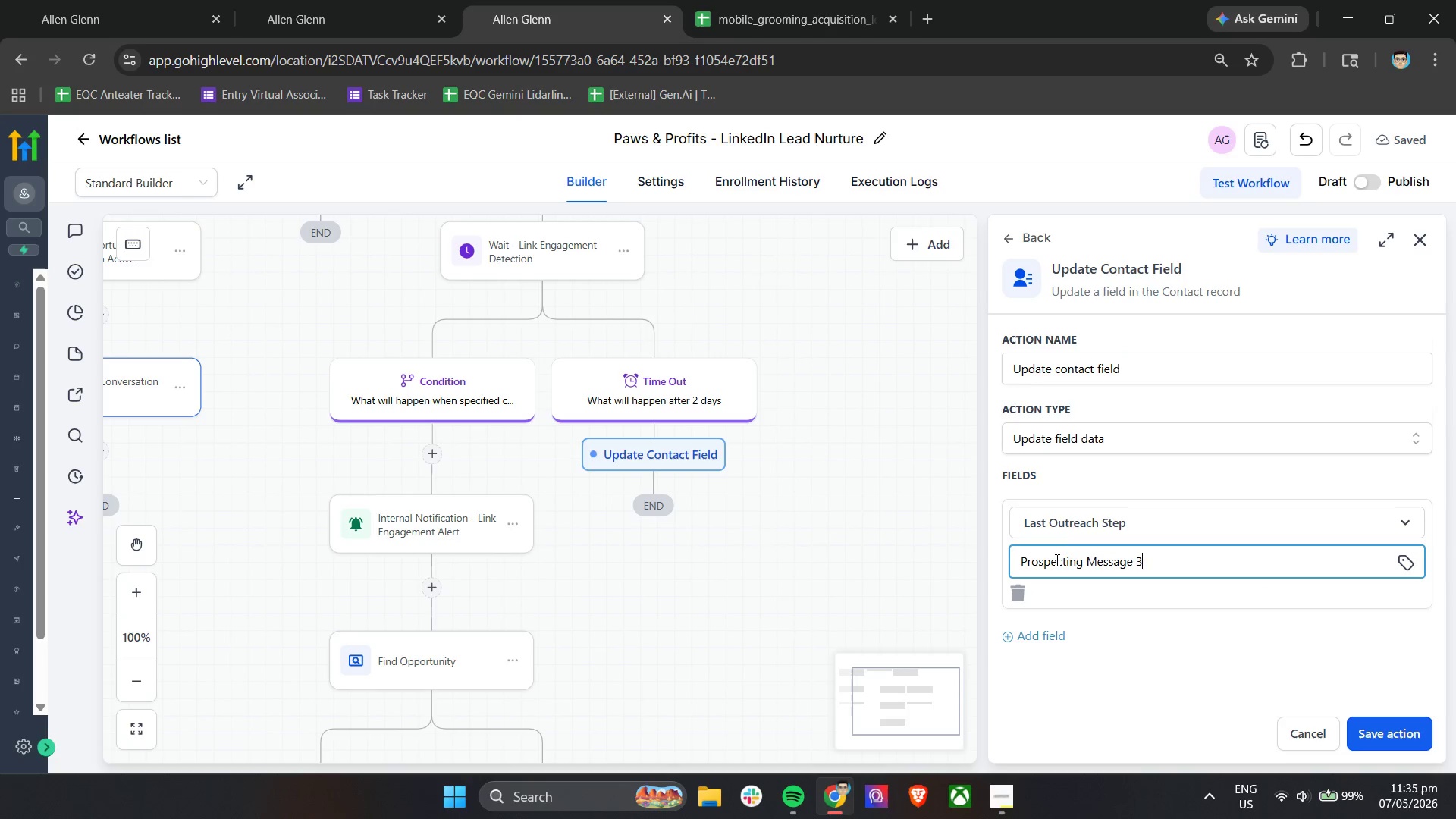 
left_click([1363, 733])
 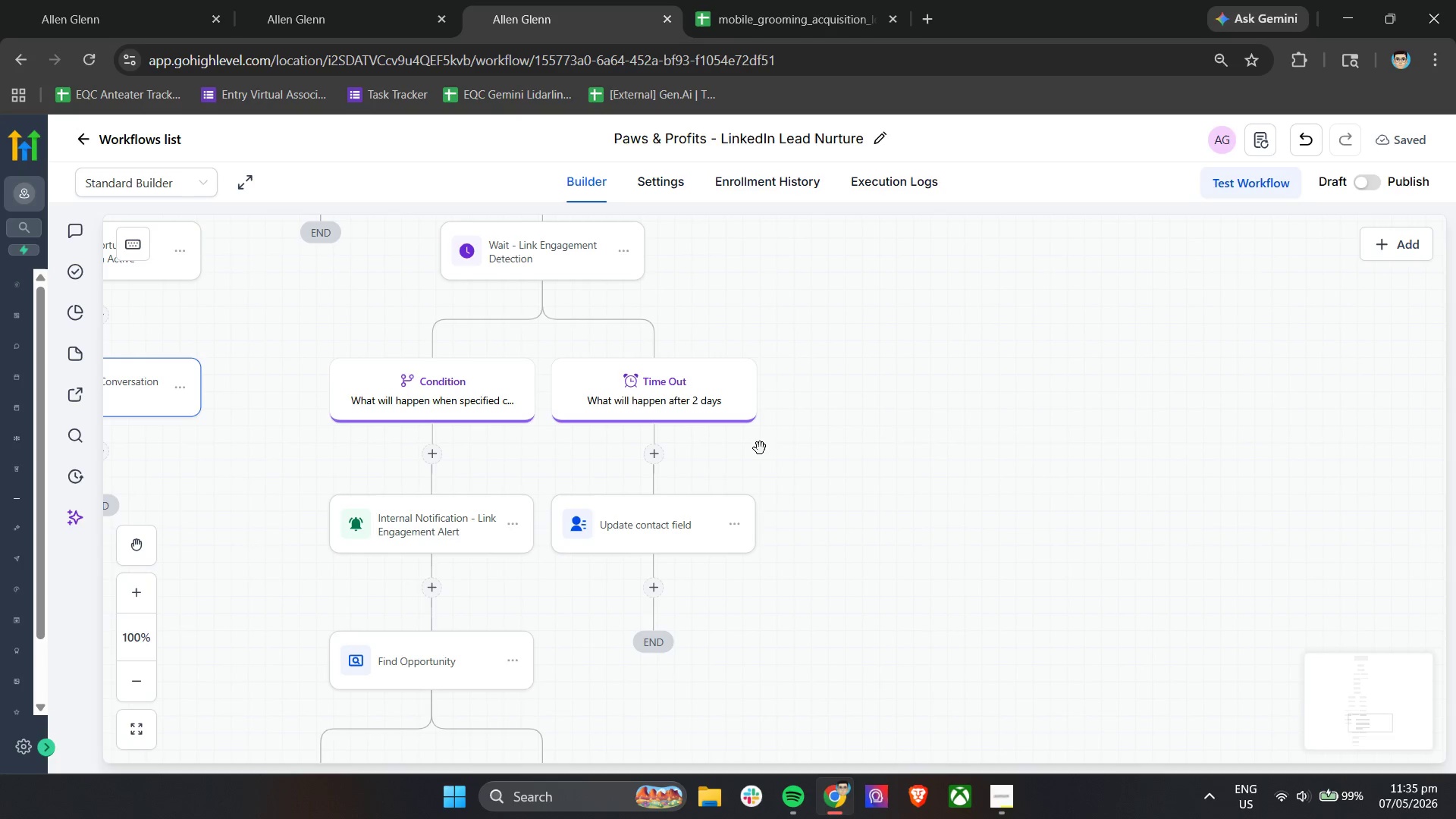 
left_click([657, 511])
 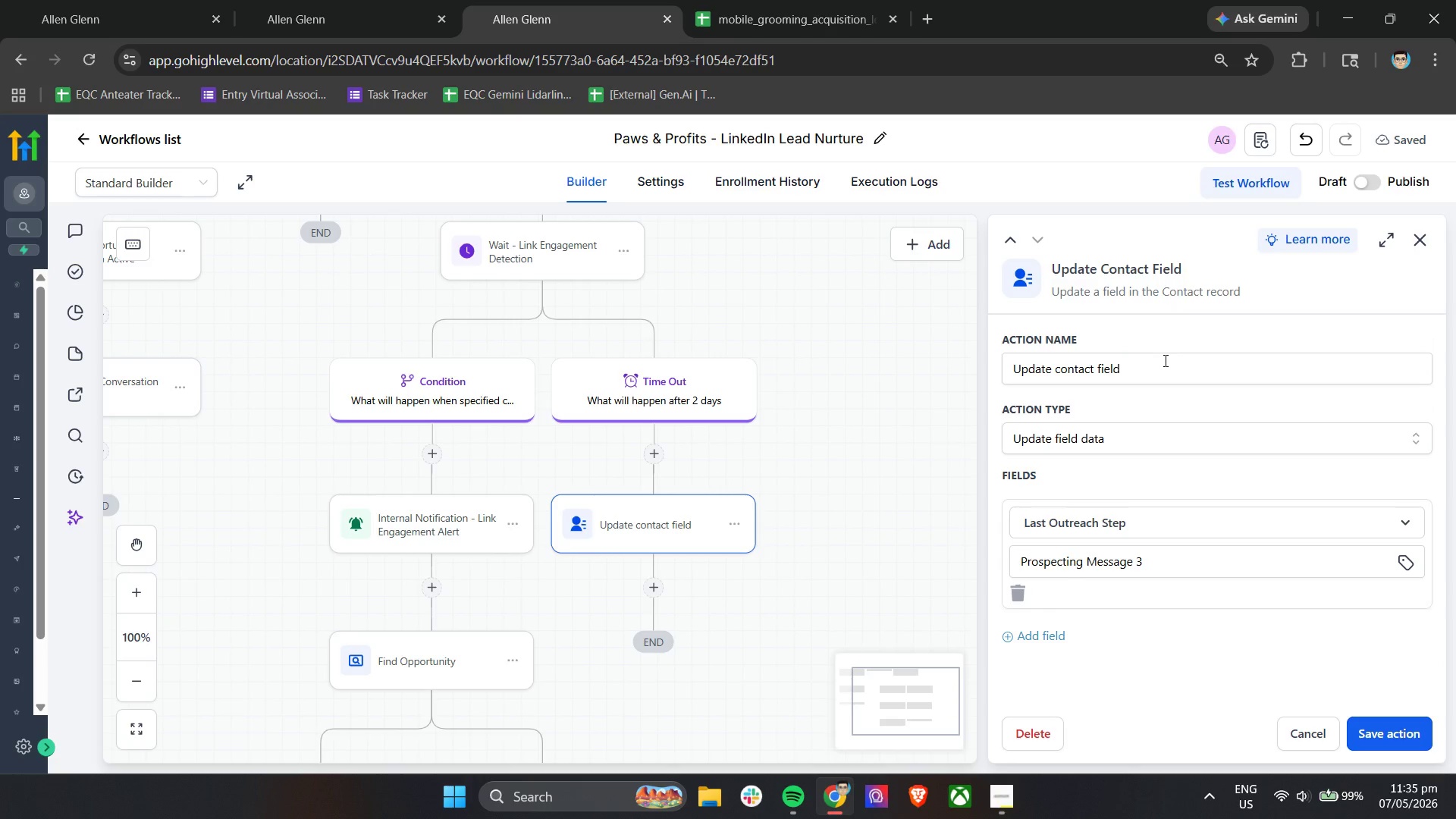 
double_click([1161, 366])
 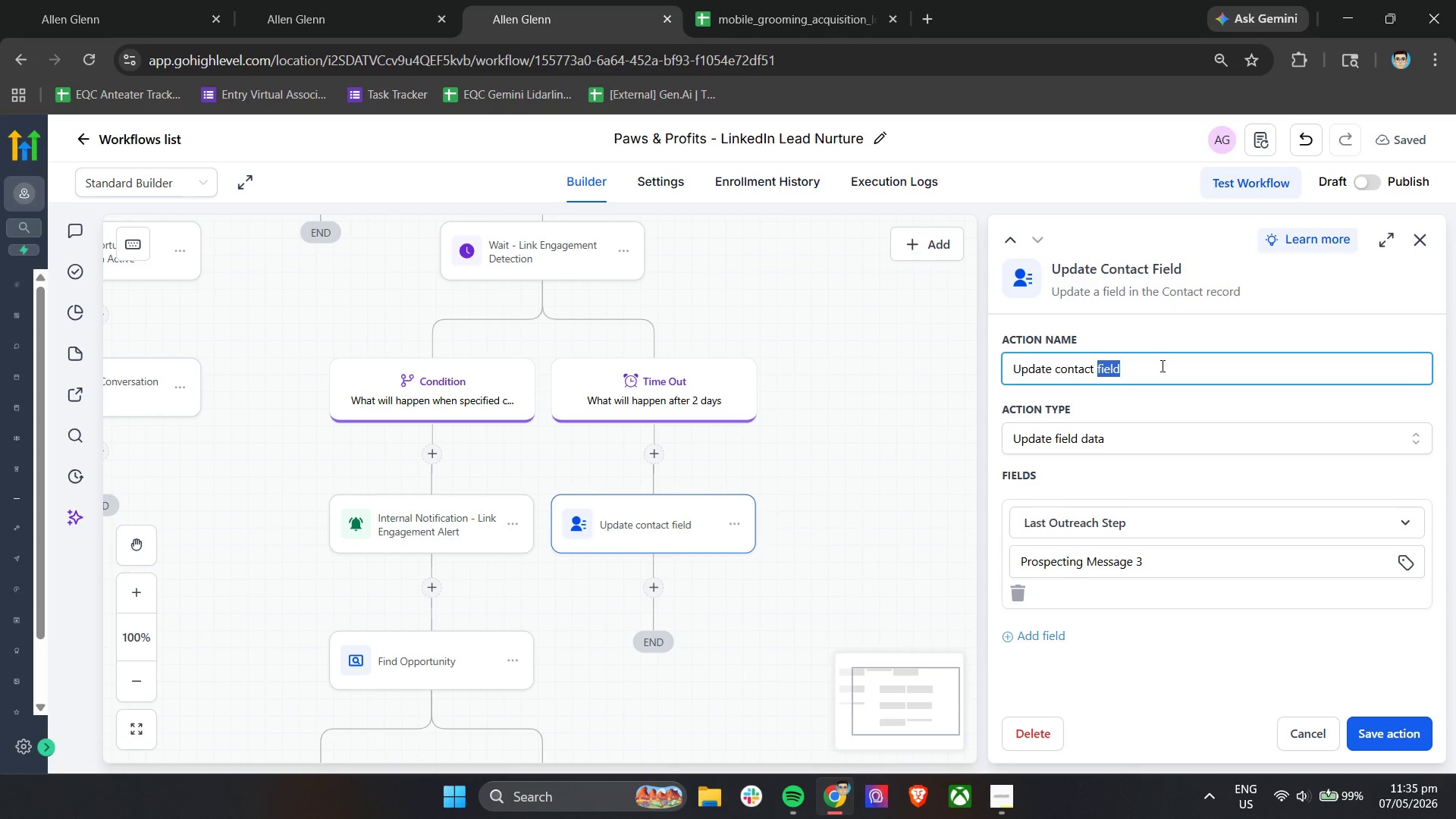 
triple_click([1161, 366])
 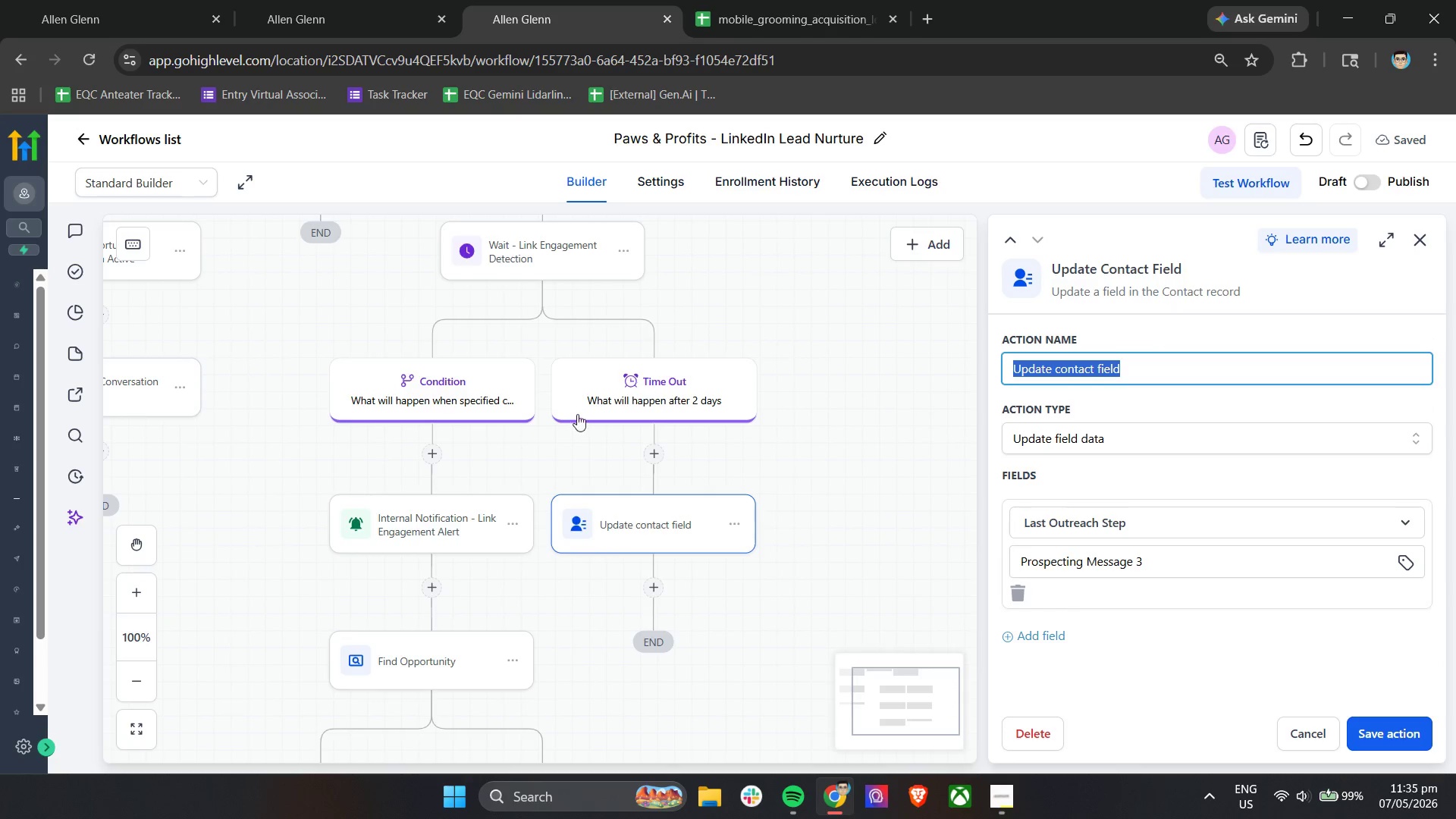 
scroll: coordinate [623, 495], scroll_direction: up, amount: 14.0
 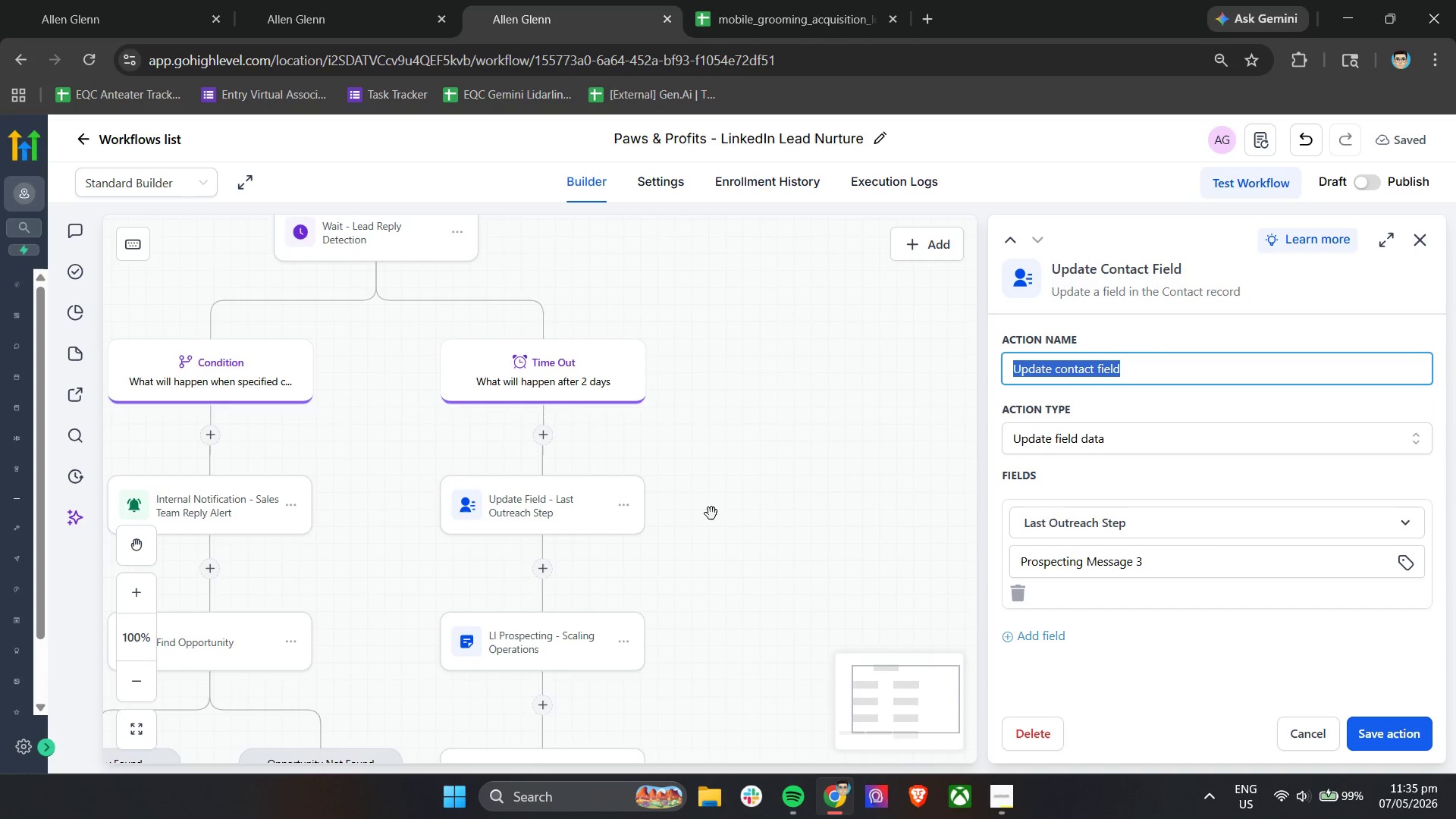 
scroll: coordinate [732, 518], scroll_direction: down, amount: 13.0
 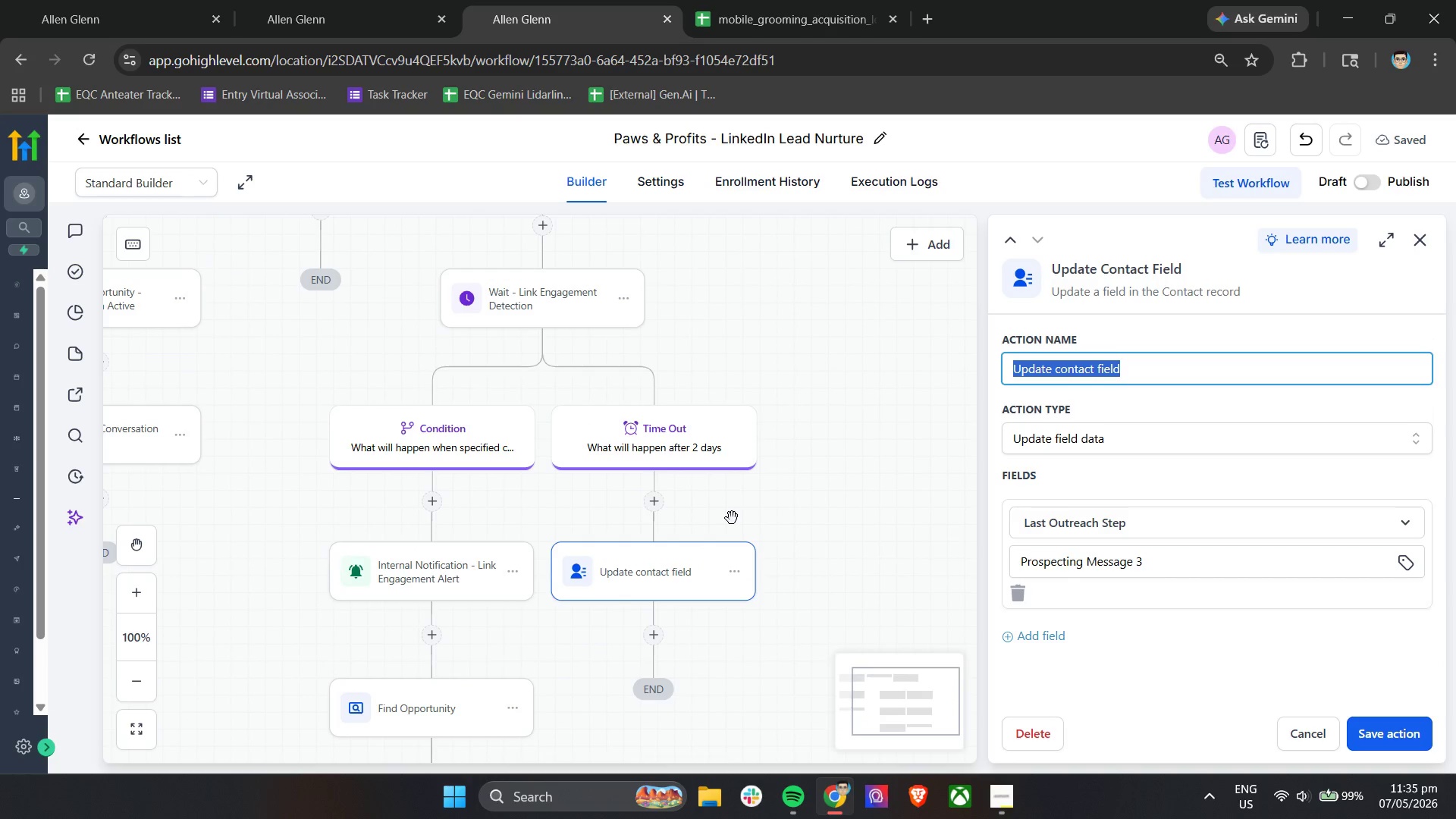 
scroll: coordinate [732, 525], scroll_direction: up, amount: 1.0
 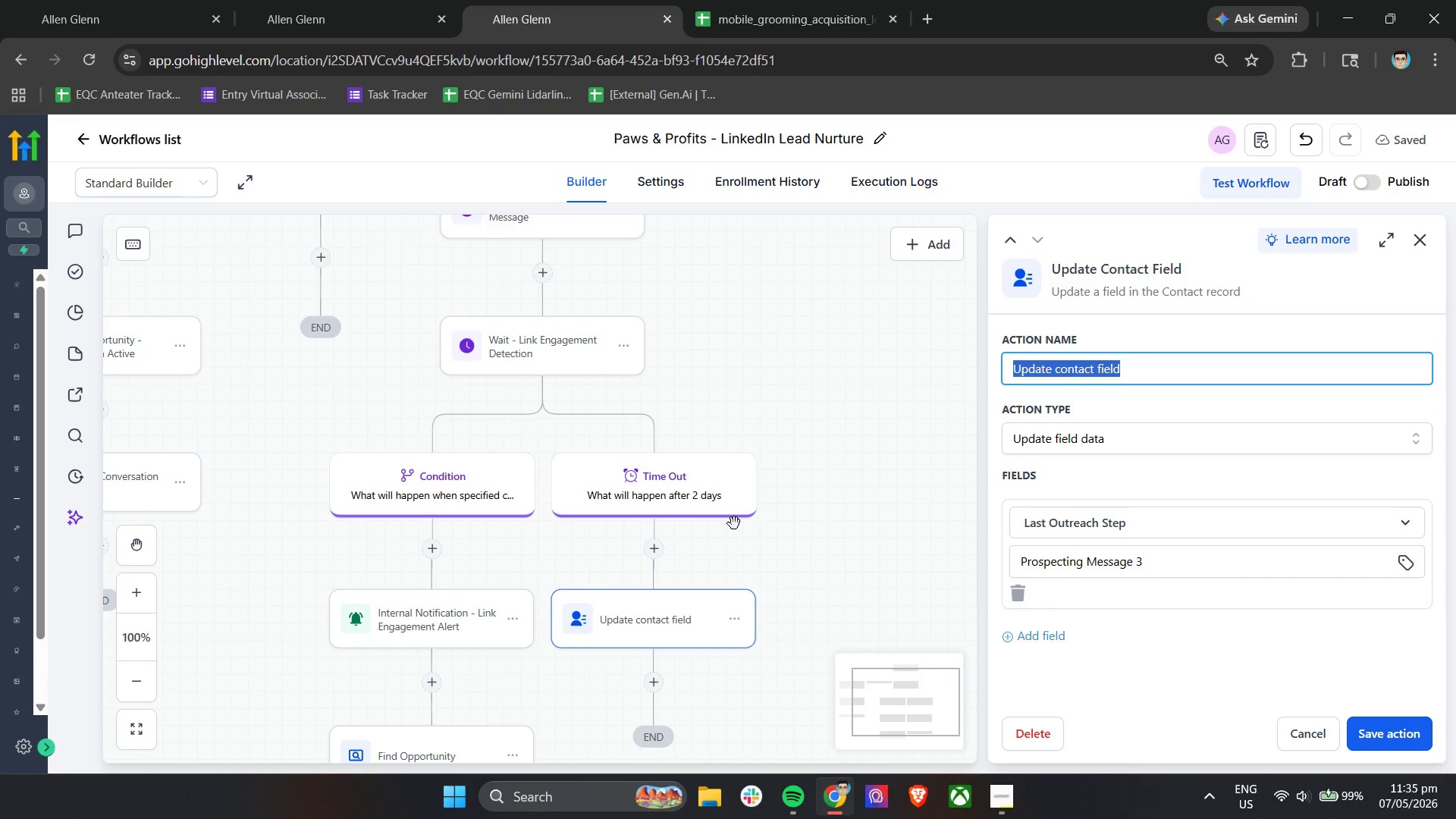 
scroll: coordinate [734, 523], scroll_direction: down, amount: 3.0
 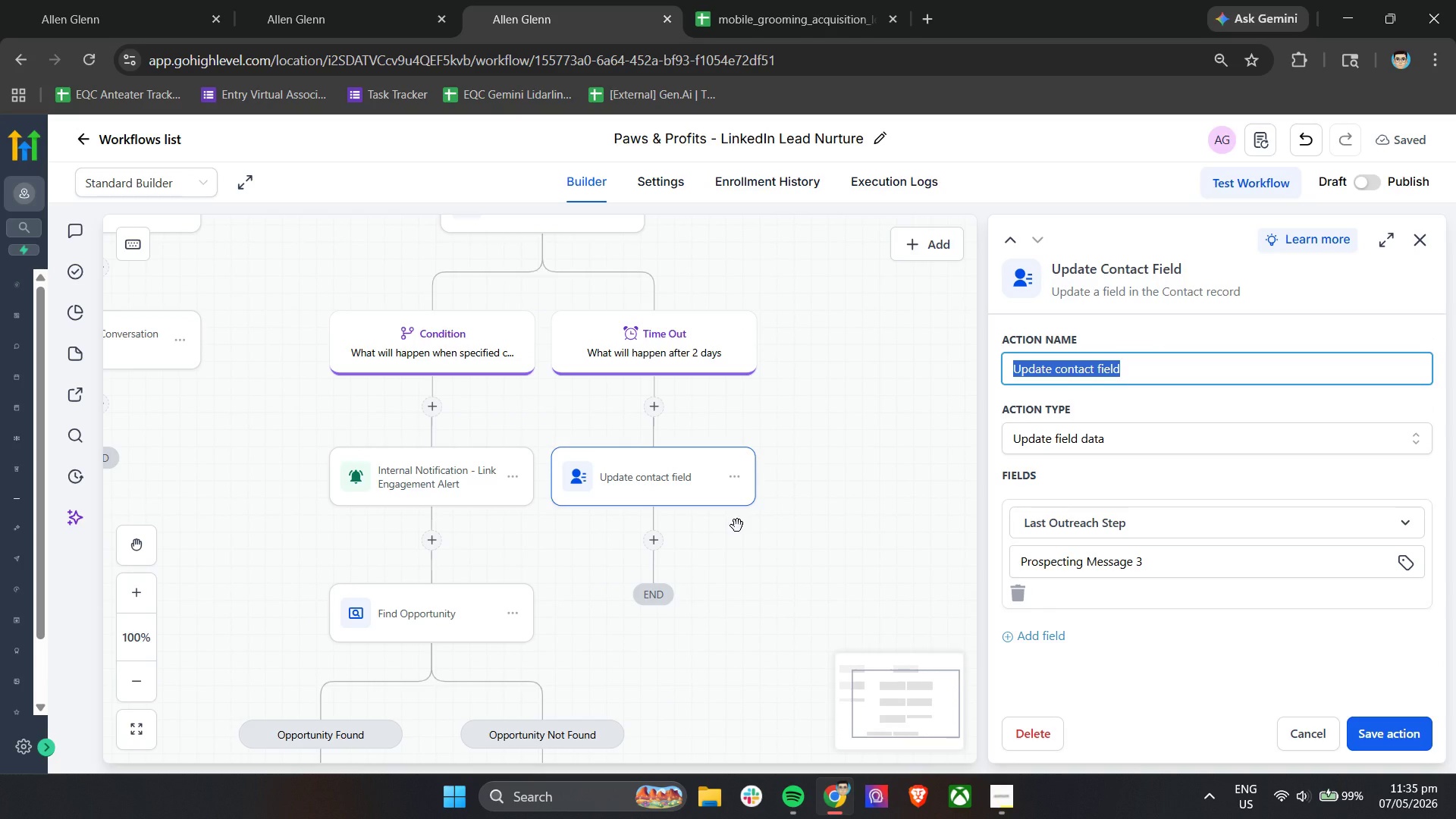 
type(Update Field - Last Outreach Step)
 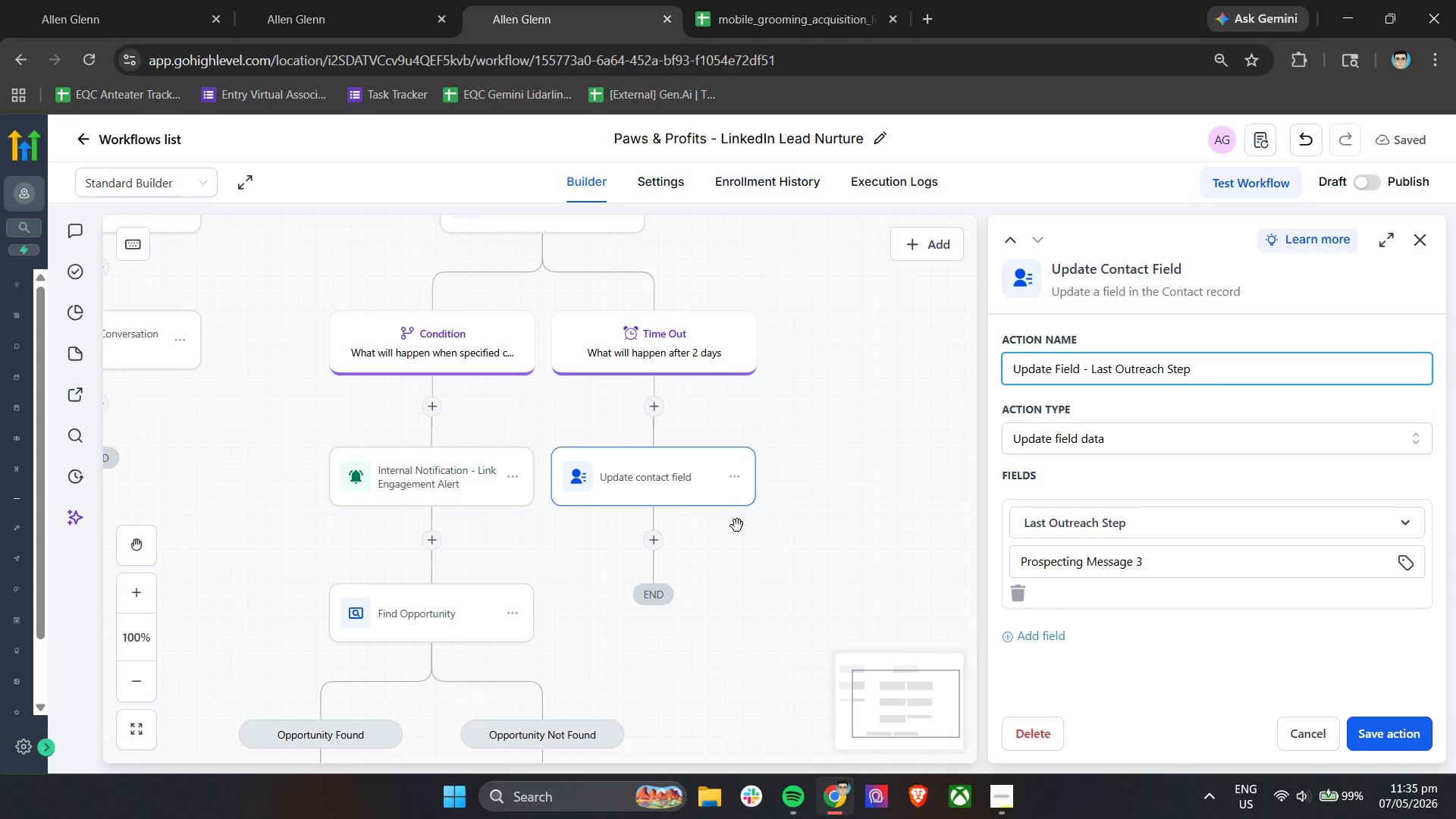 
left_click([1392, 745])
 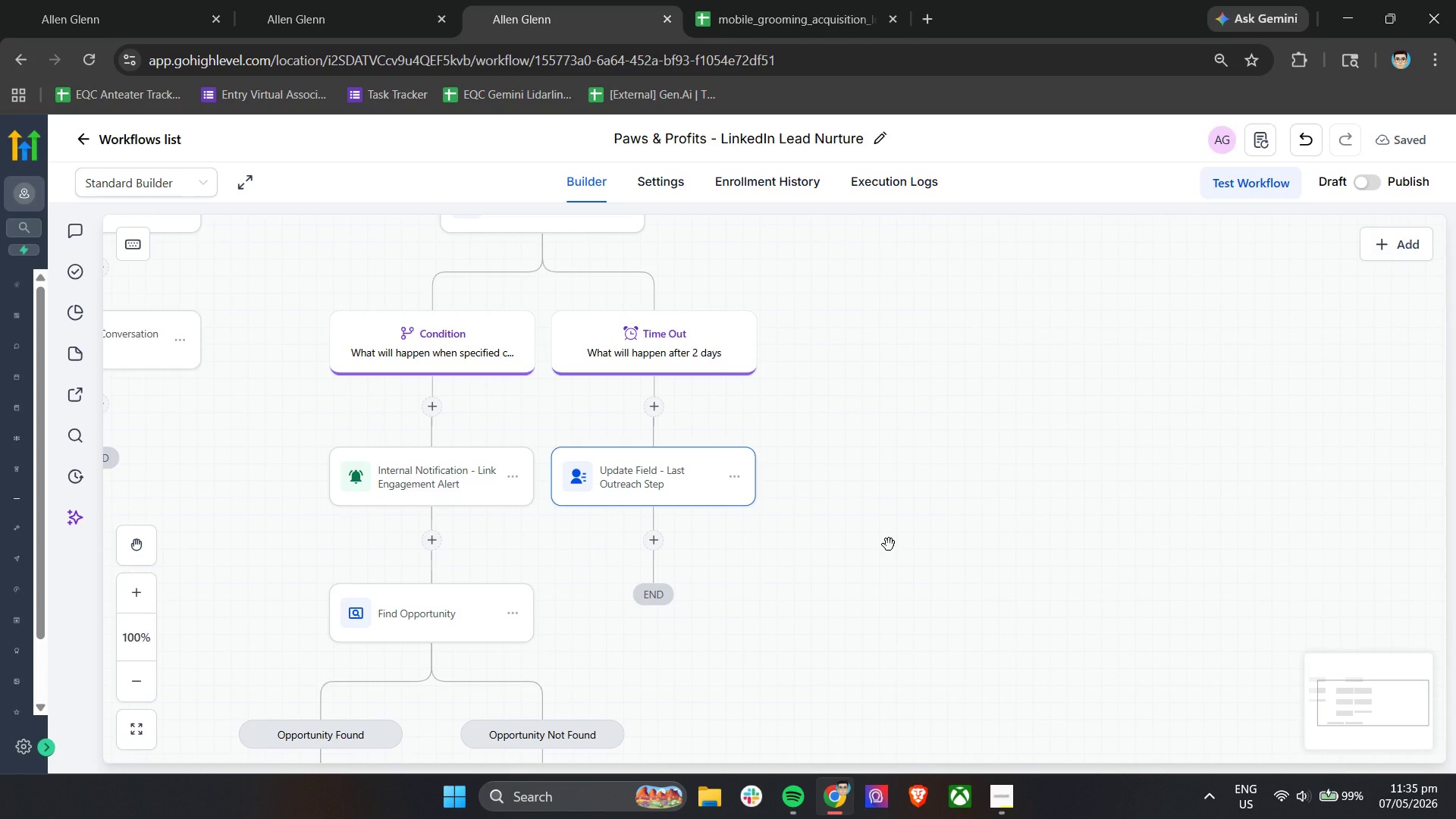 
left_click([651, 537])
 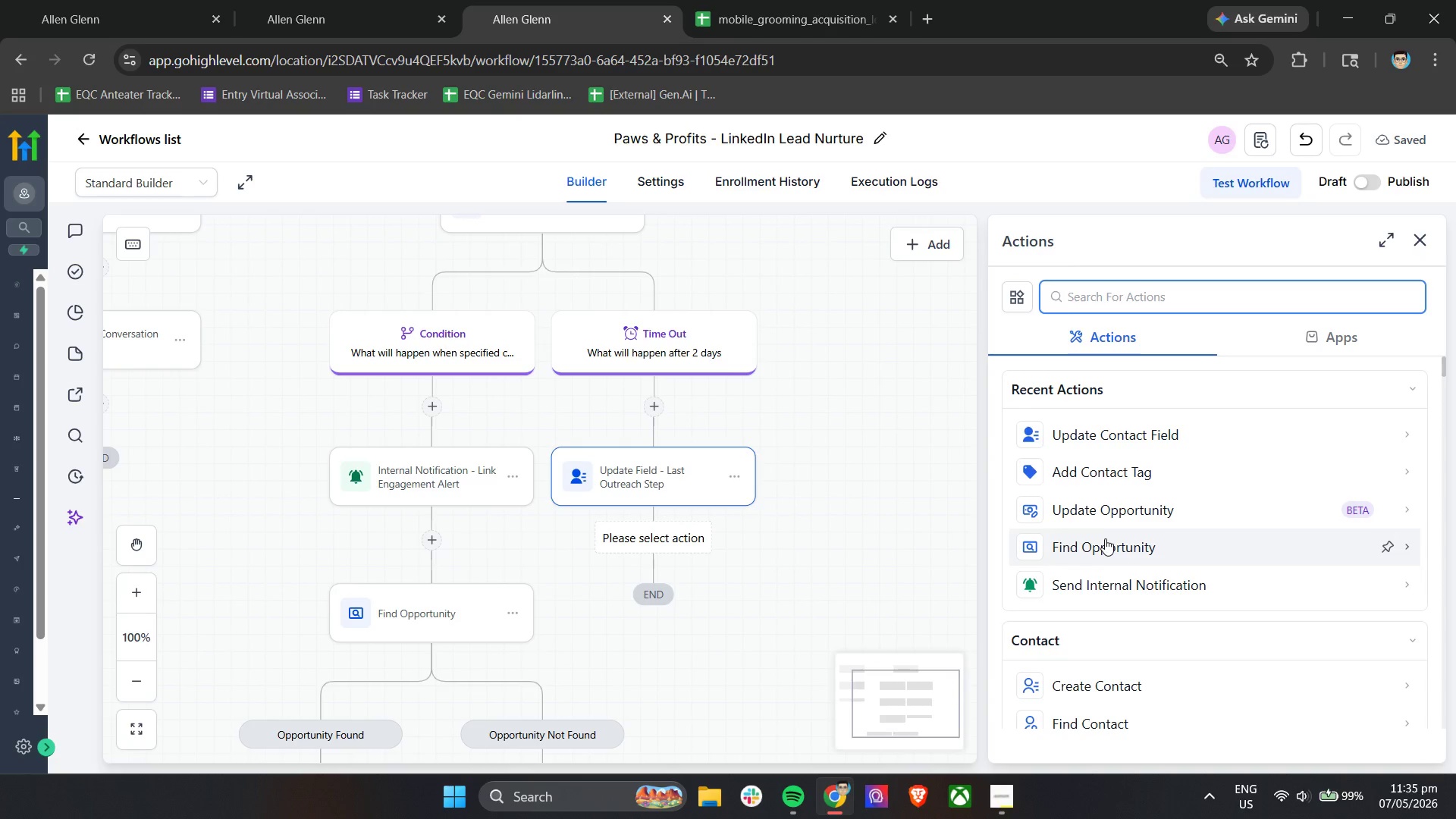 
wait(5.52)
 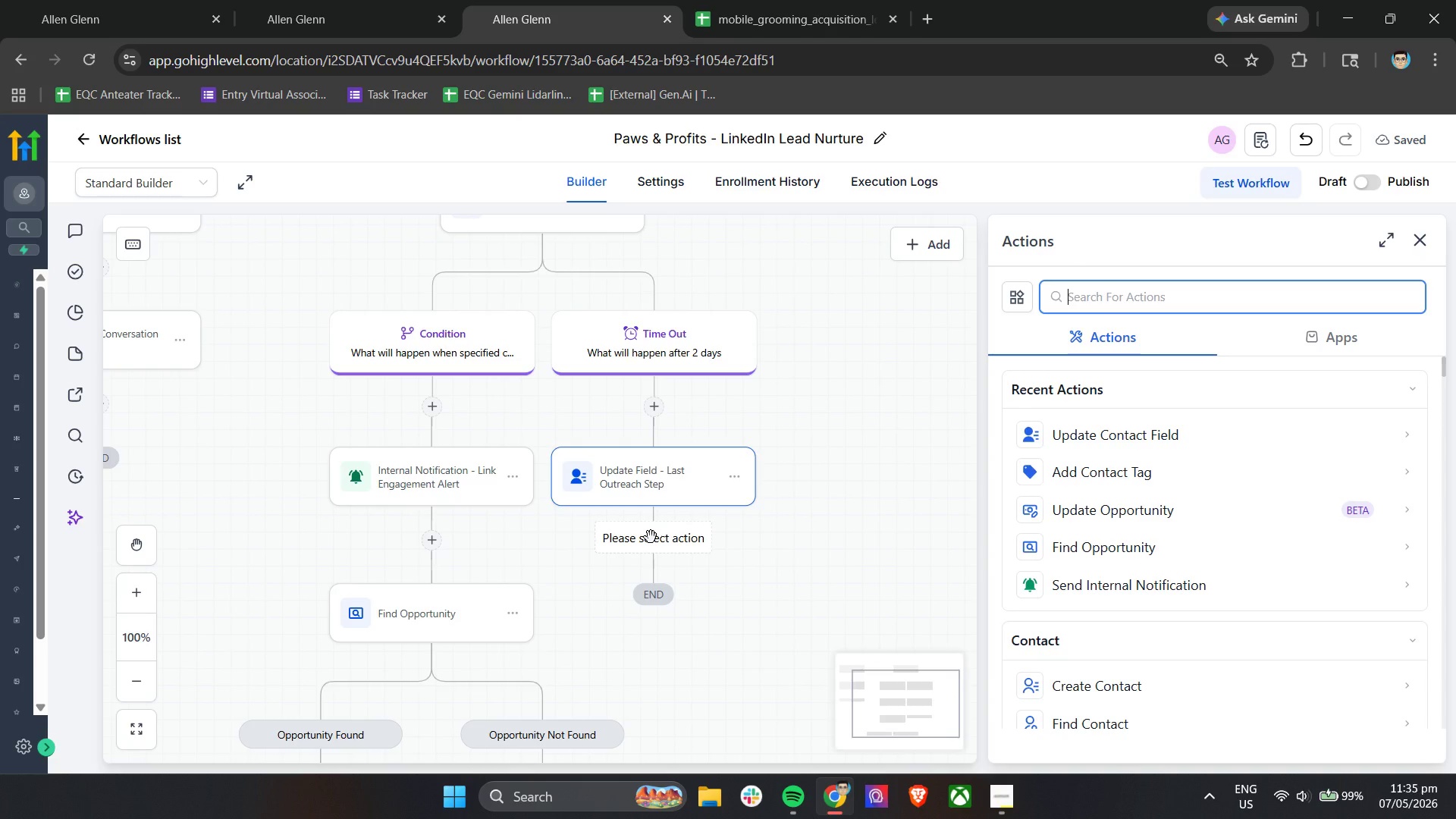 
scroll: coordinate [1152, 495], scroll_direction: down, amount: 5.0
 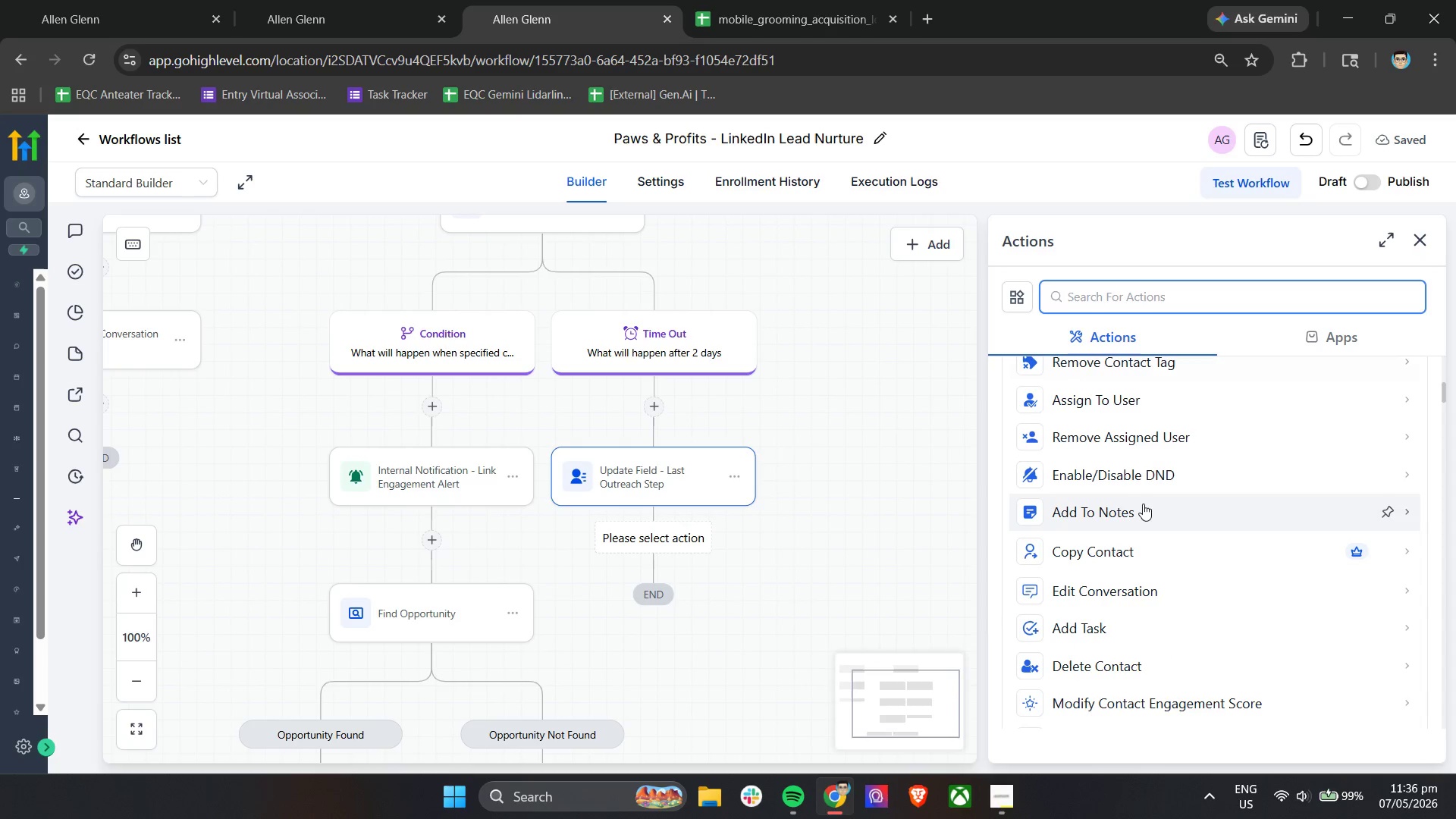 
left_click([1143, 504])
 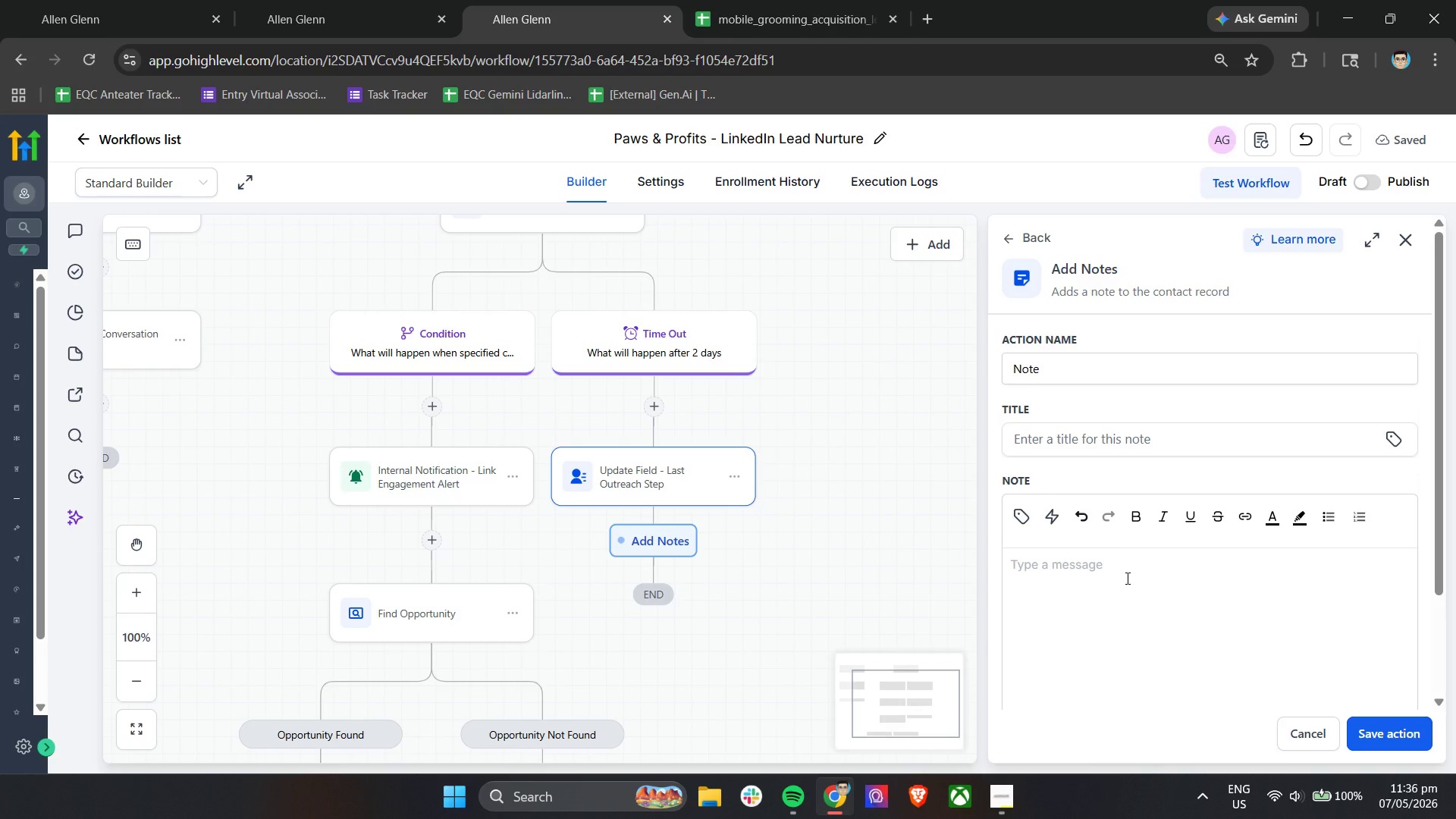 
wait(8.39)
 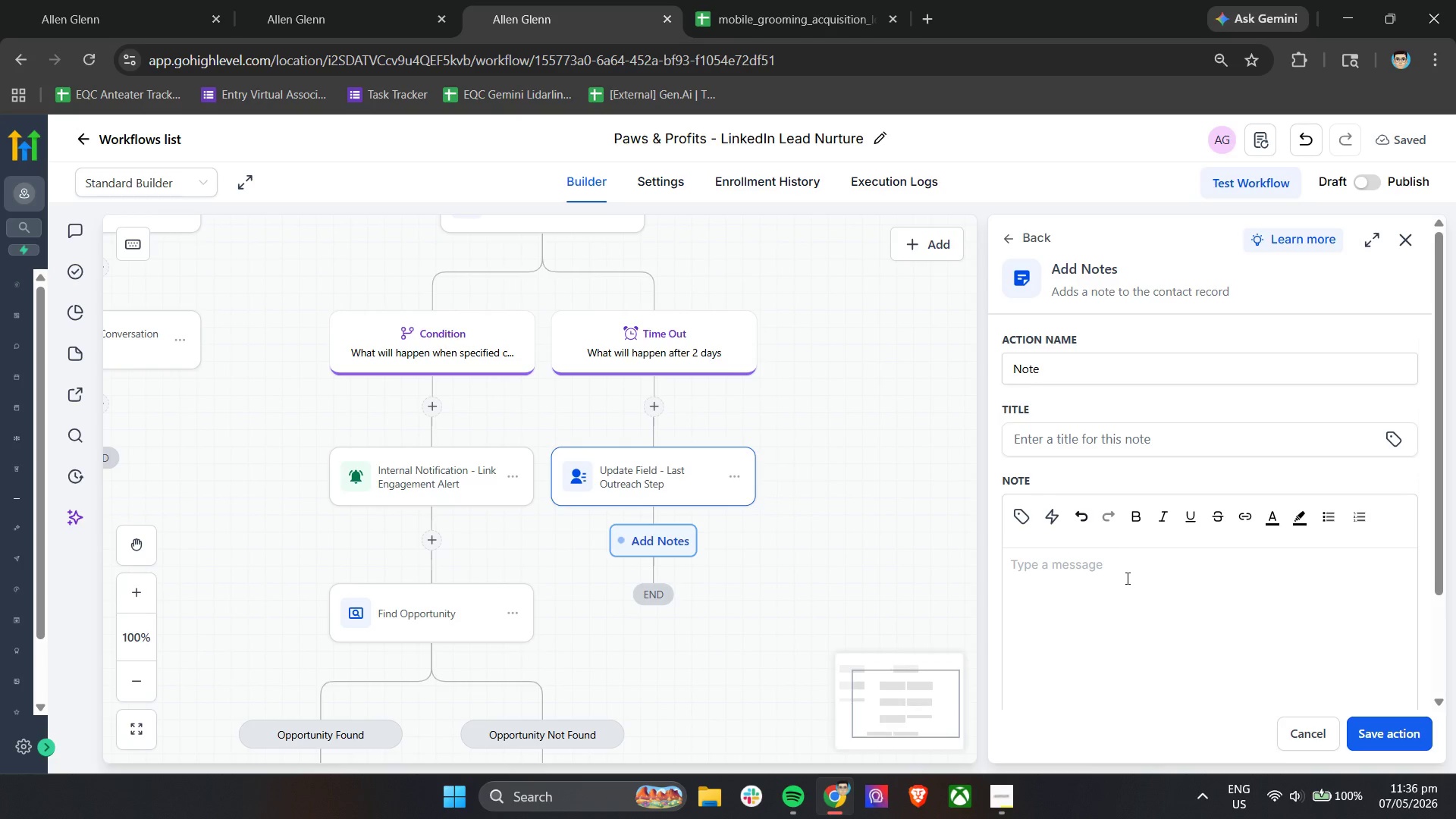 
left_click([1008, 243])
 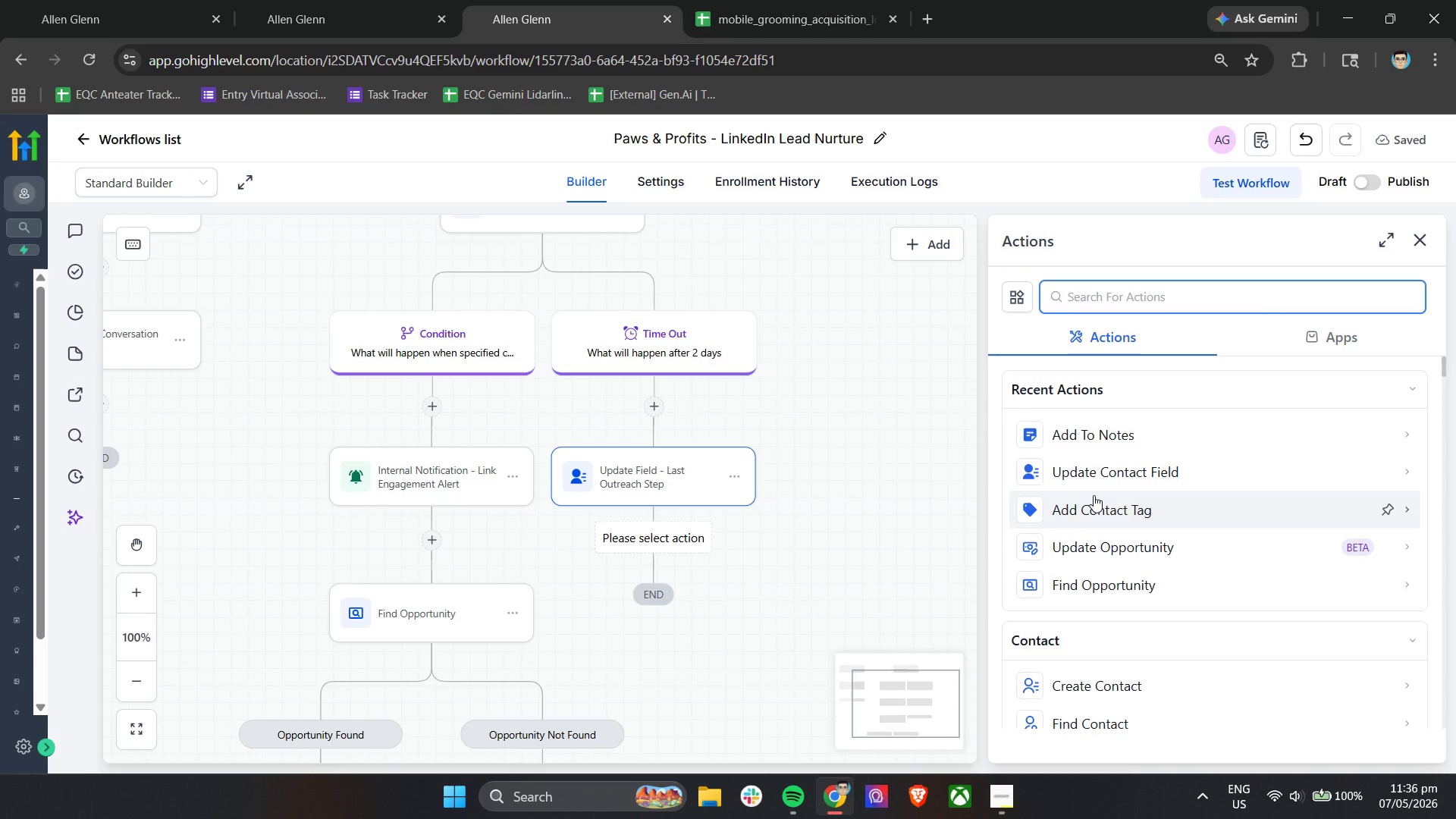 
scroll: coordinate [1098, 495], scroll_direction: up, amount: 1.0
 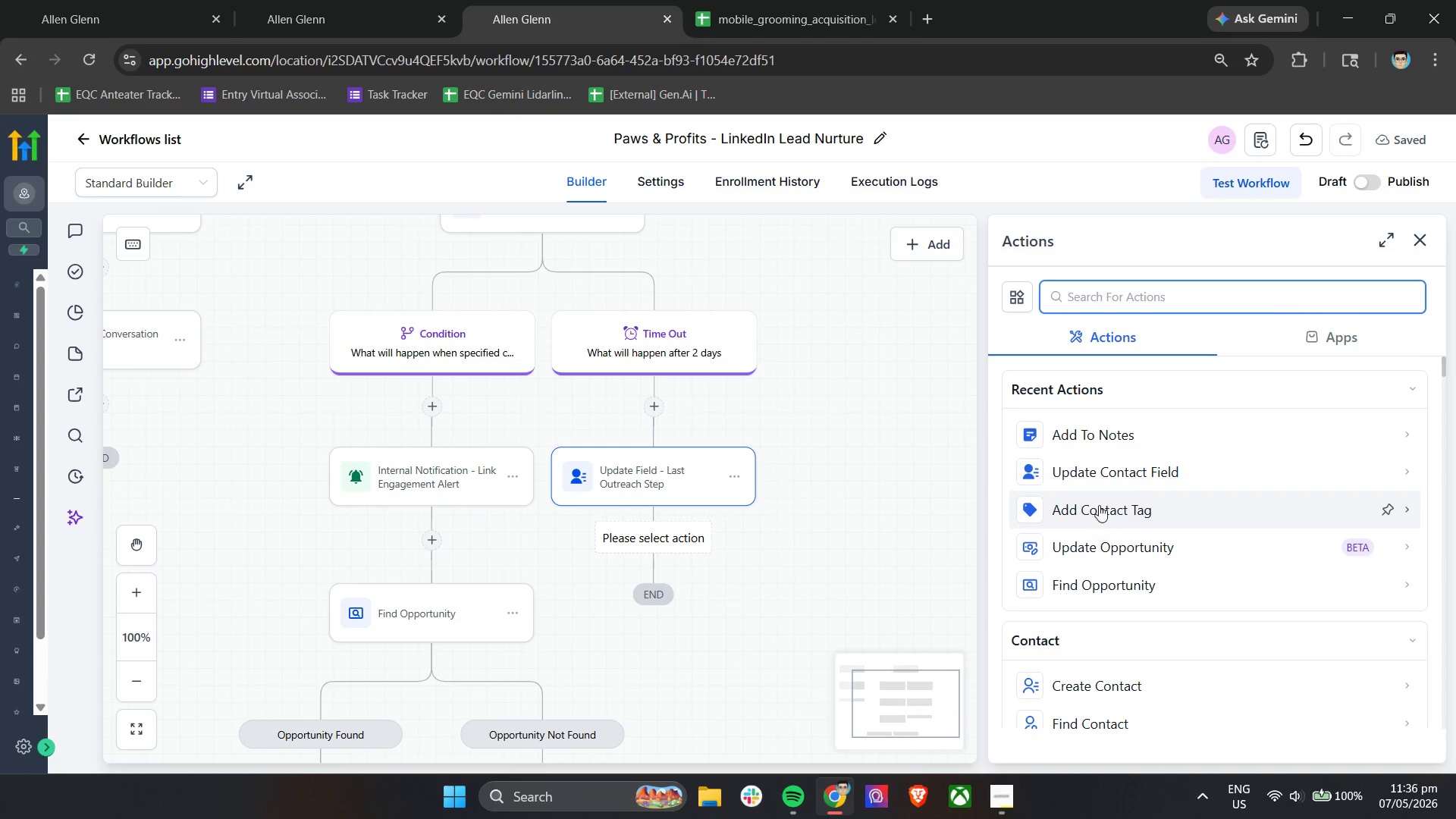 
left_click([1088, 435])
 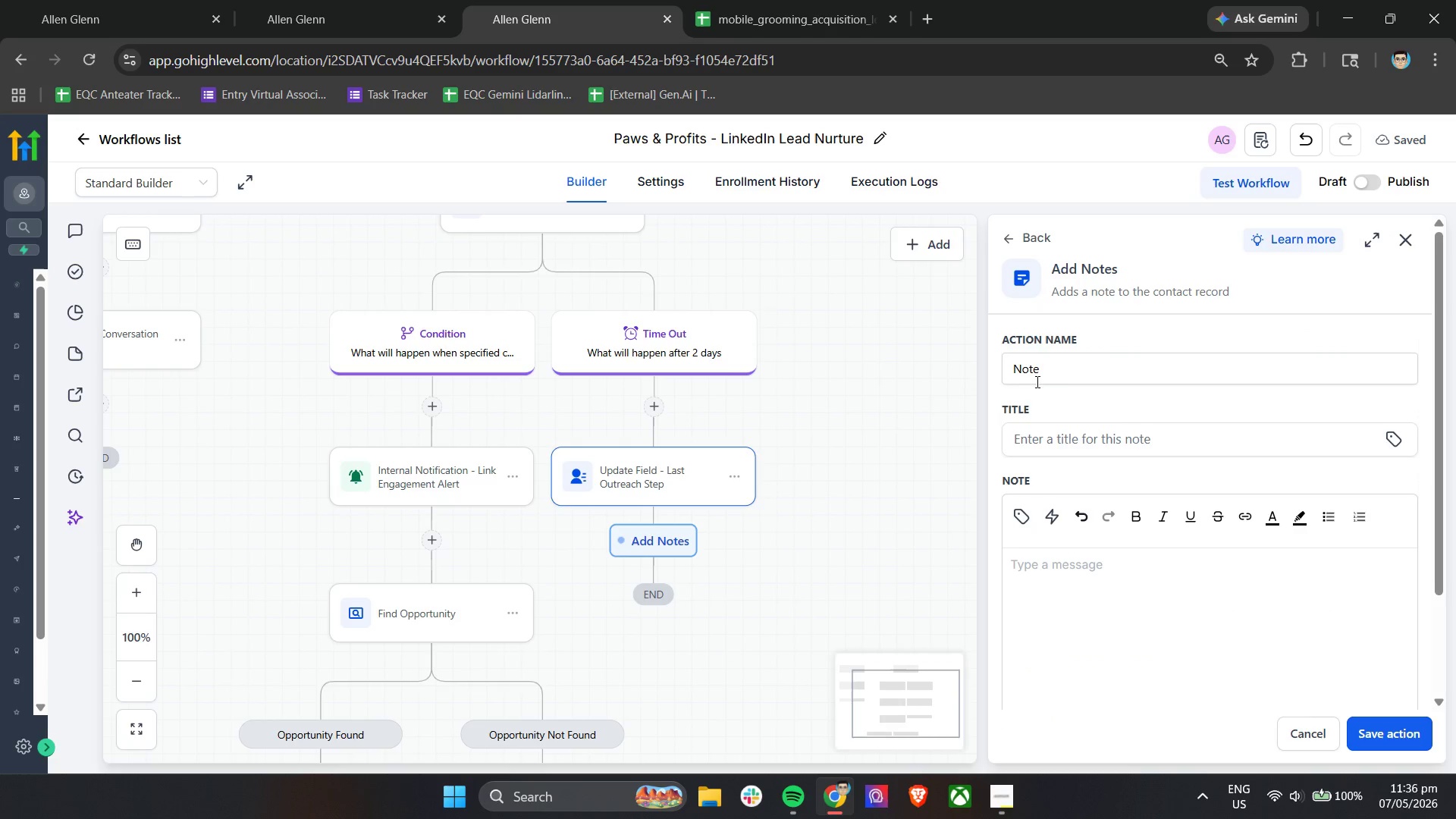 
double_click([1056, 372])
 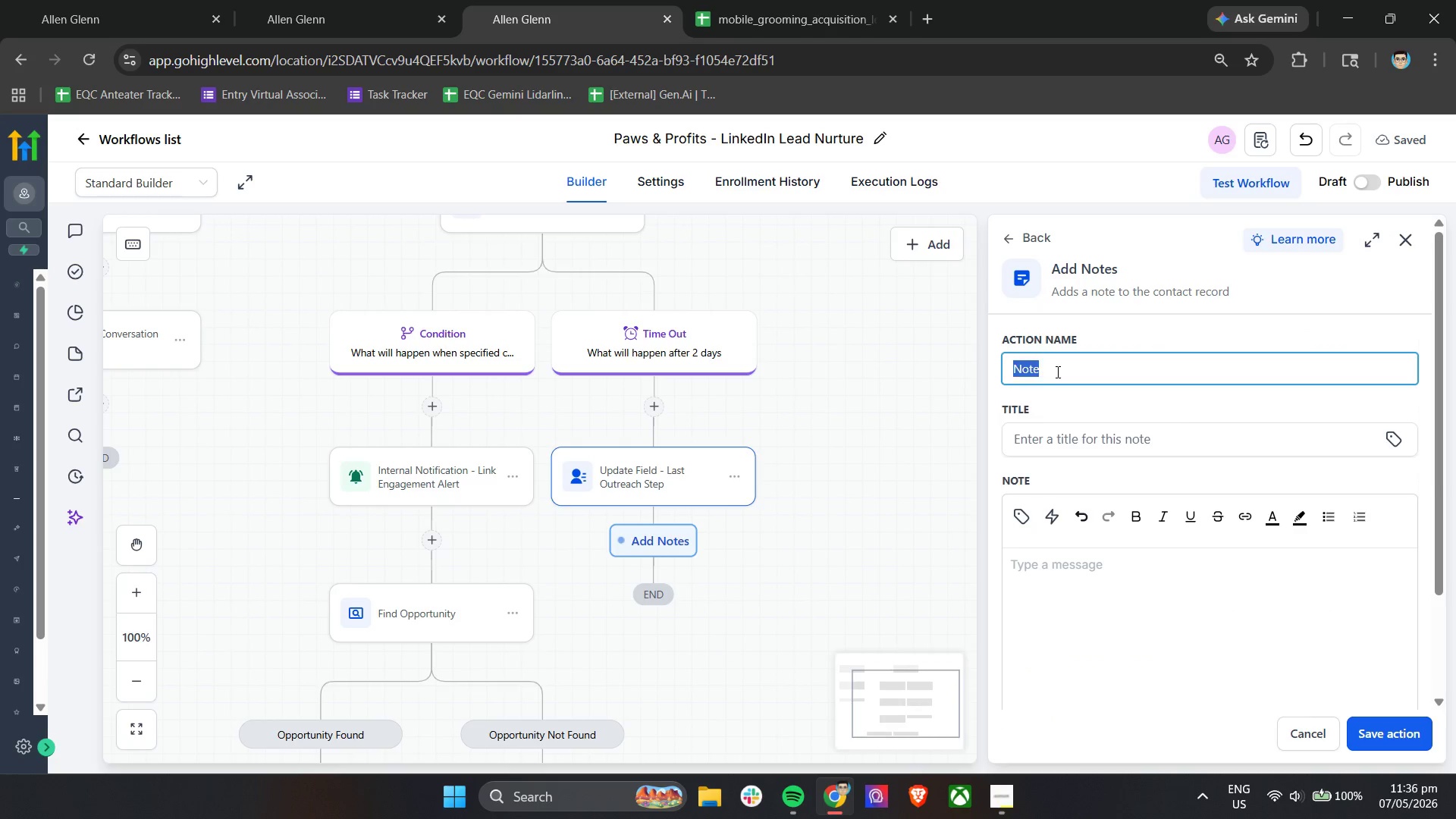 
triple_click([1056, 372])
 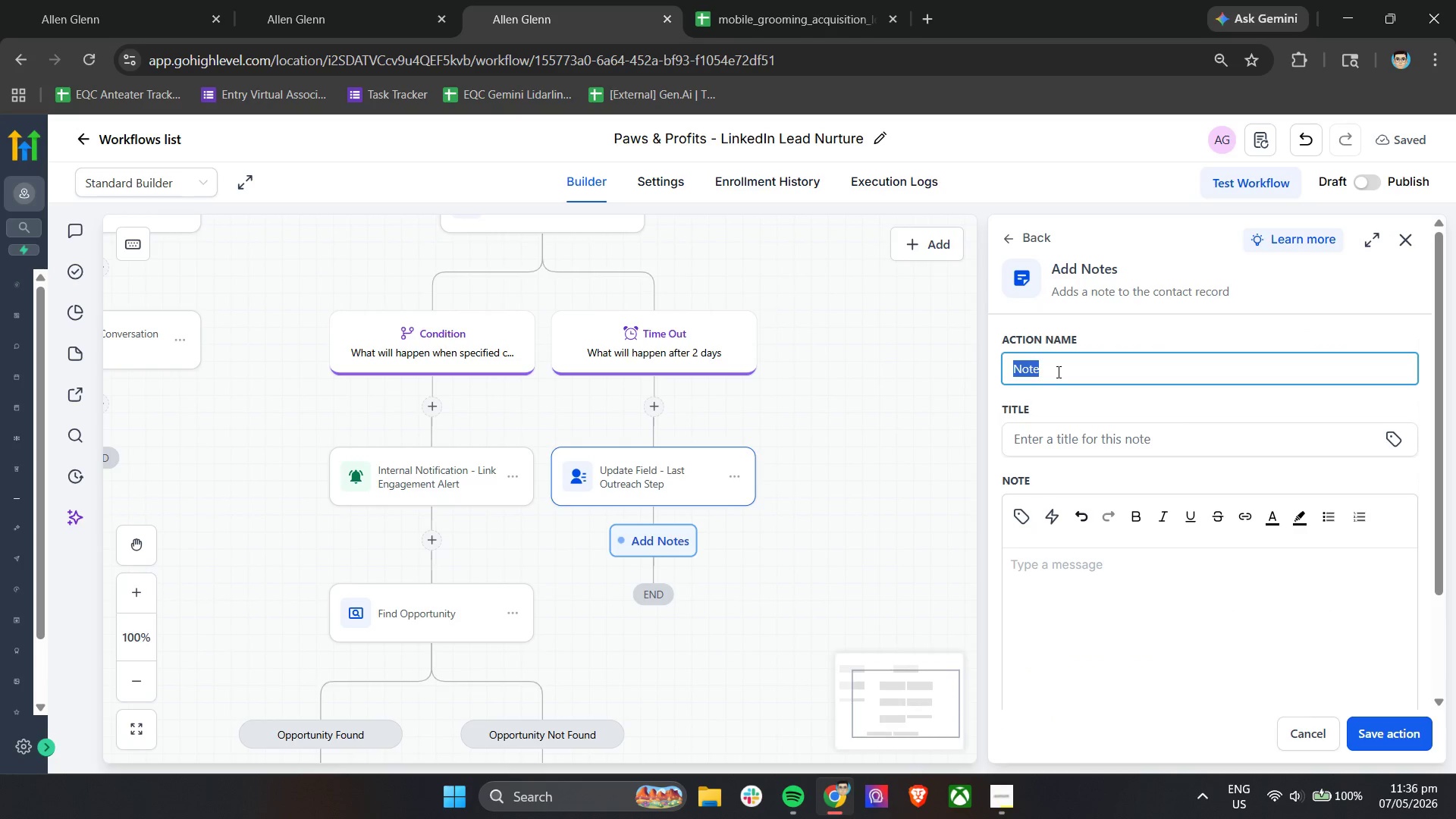 
type(Li)
key(Backspace)
key(Backspace)
type(LI )
 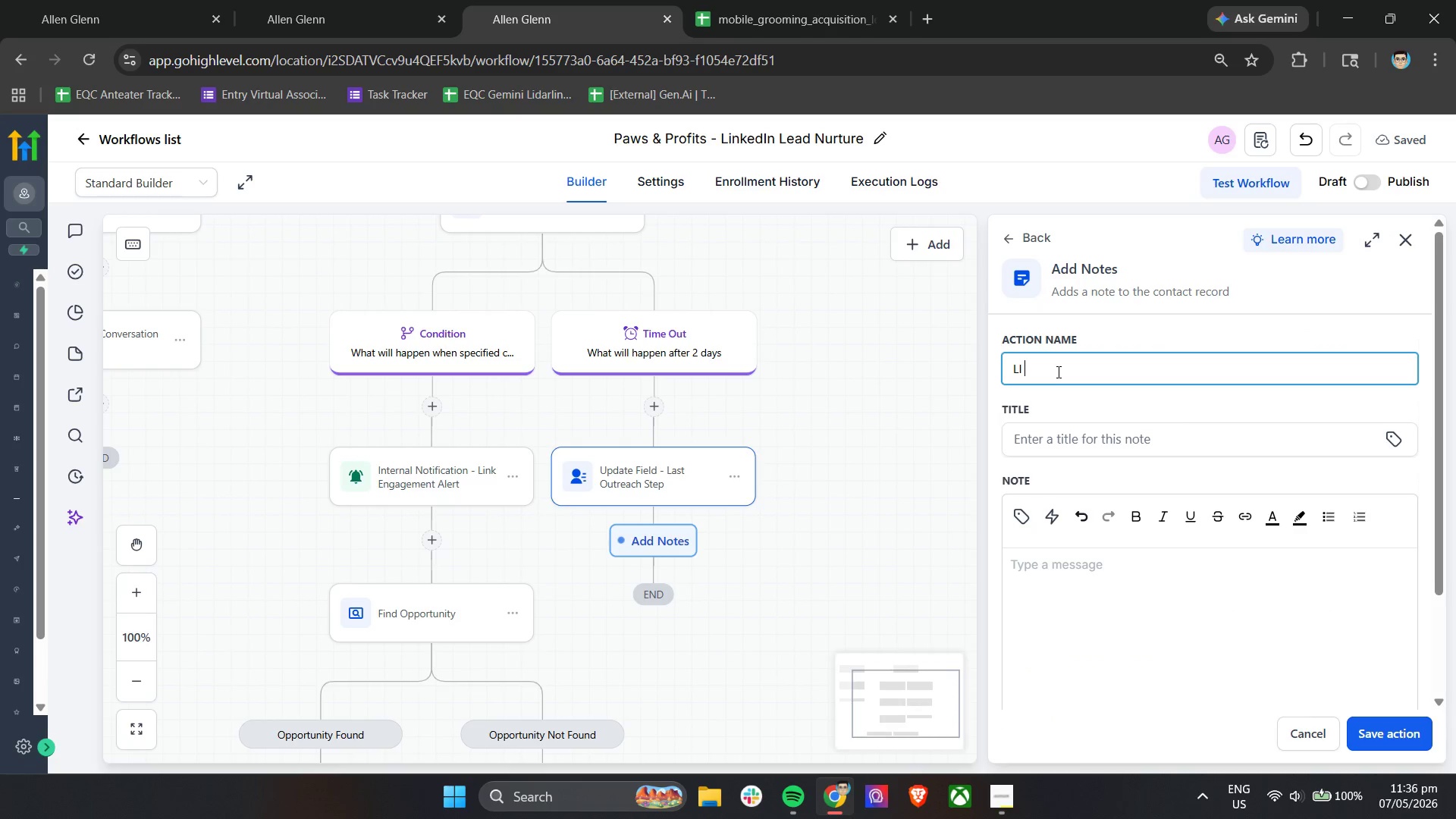 
type(Prospecting - COn)
key(Backspace)
key(Backspace)
type(onsultation CTA)
key(Tab)
type(COn)
key(Backspace)
key(Backspace)
type(onsulat)
key(Backspace)
key(Backspace)
type(tation CTA)
key(Tab)
key(Tab)
 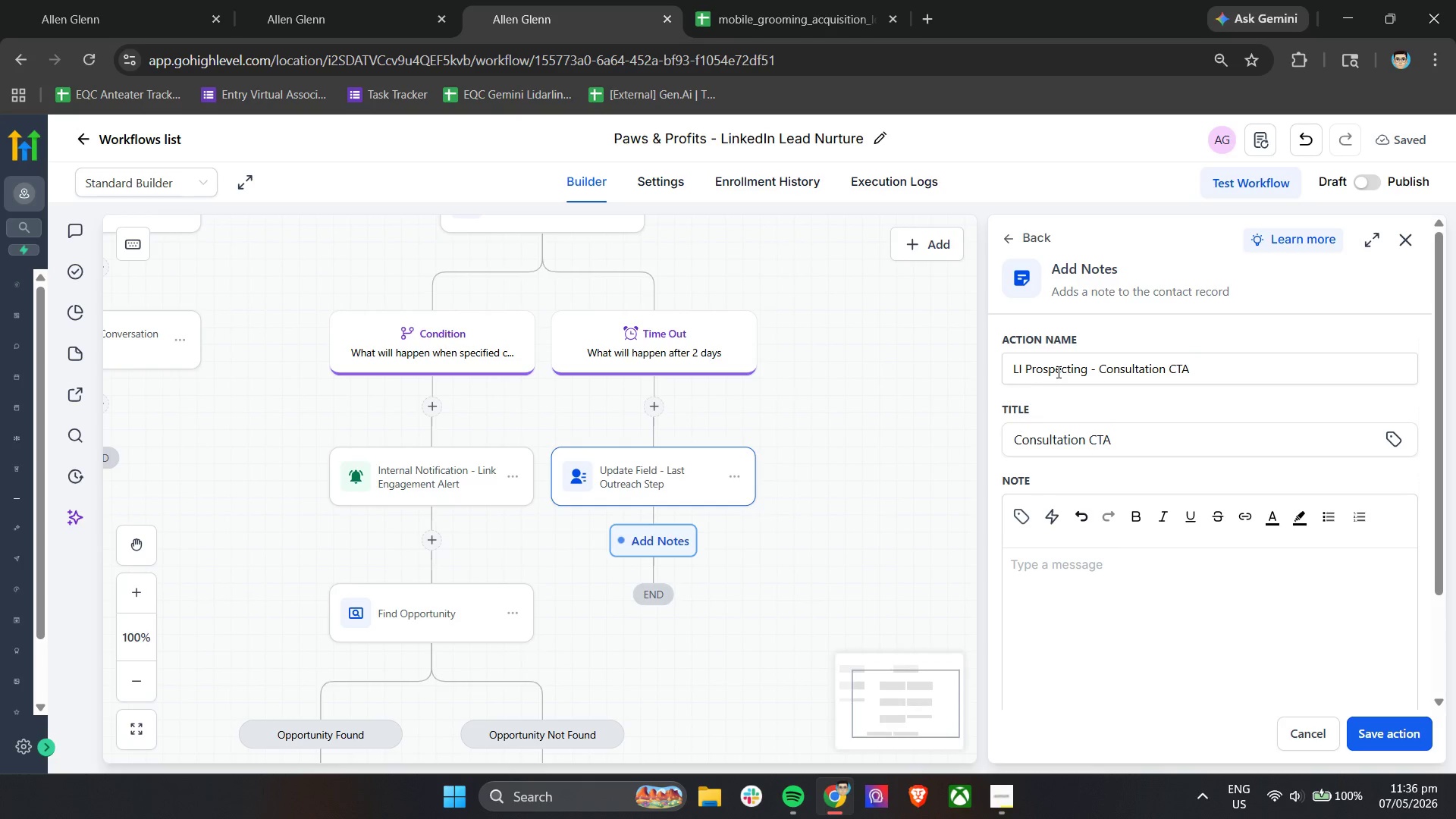 
scroll: coordinate [1071, 439], scroll_direction: down, amount: 3.0
 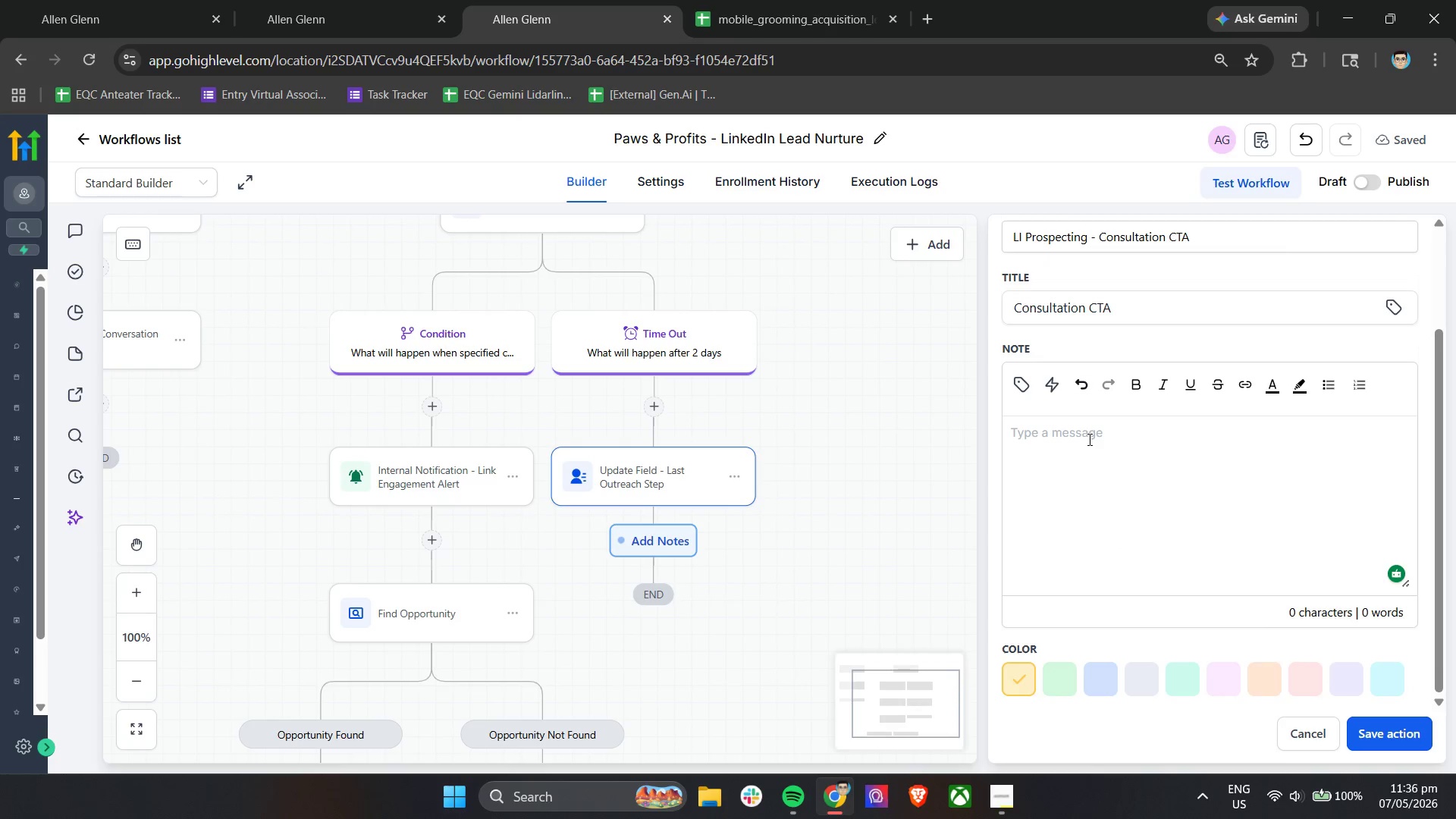 
wait(9.92)
 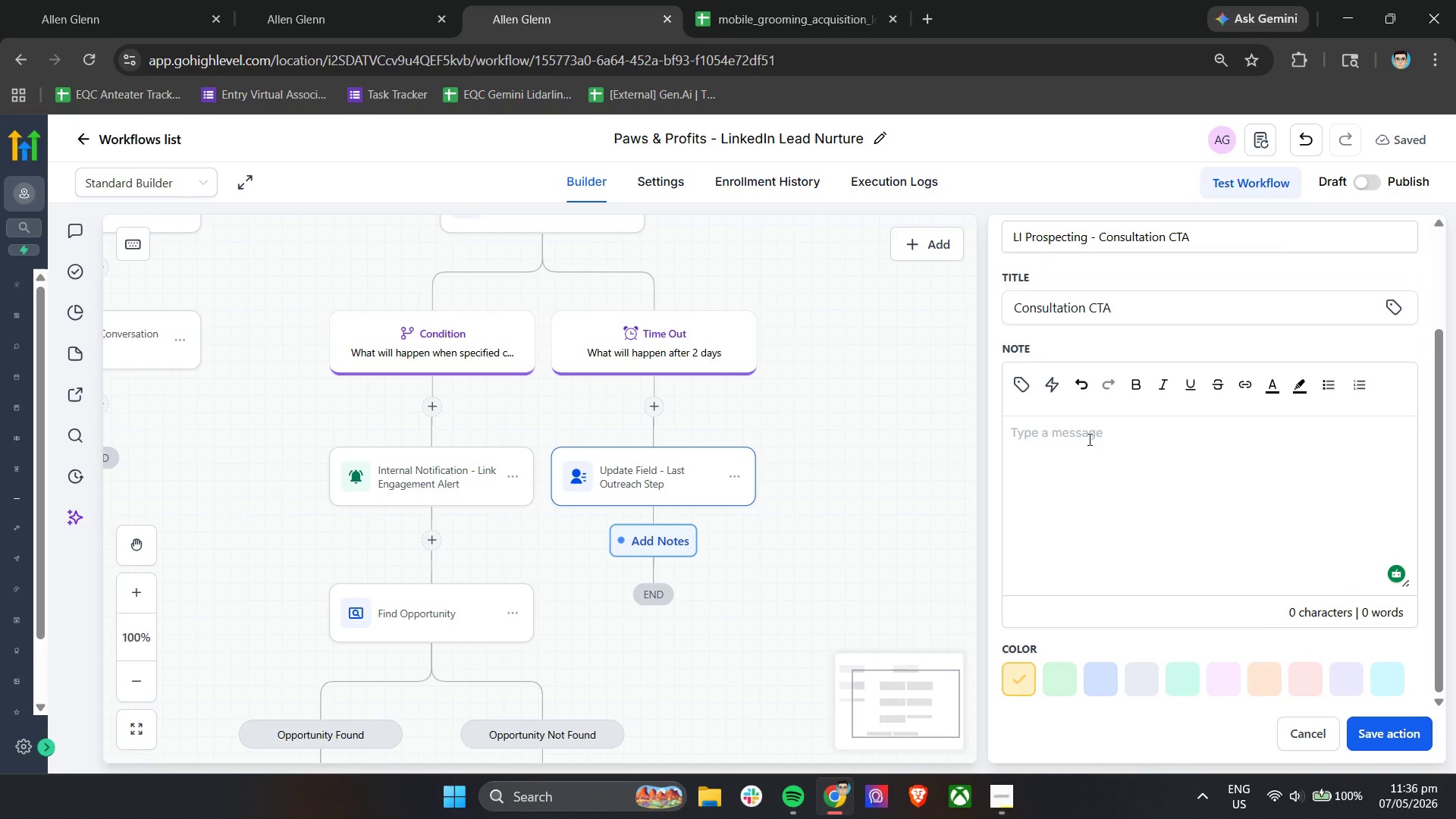 
type(Hi )
 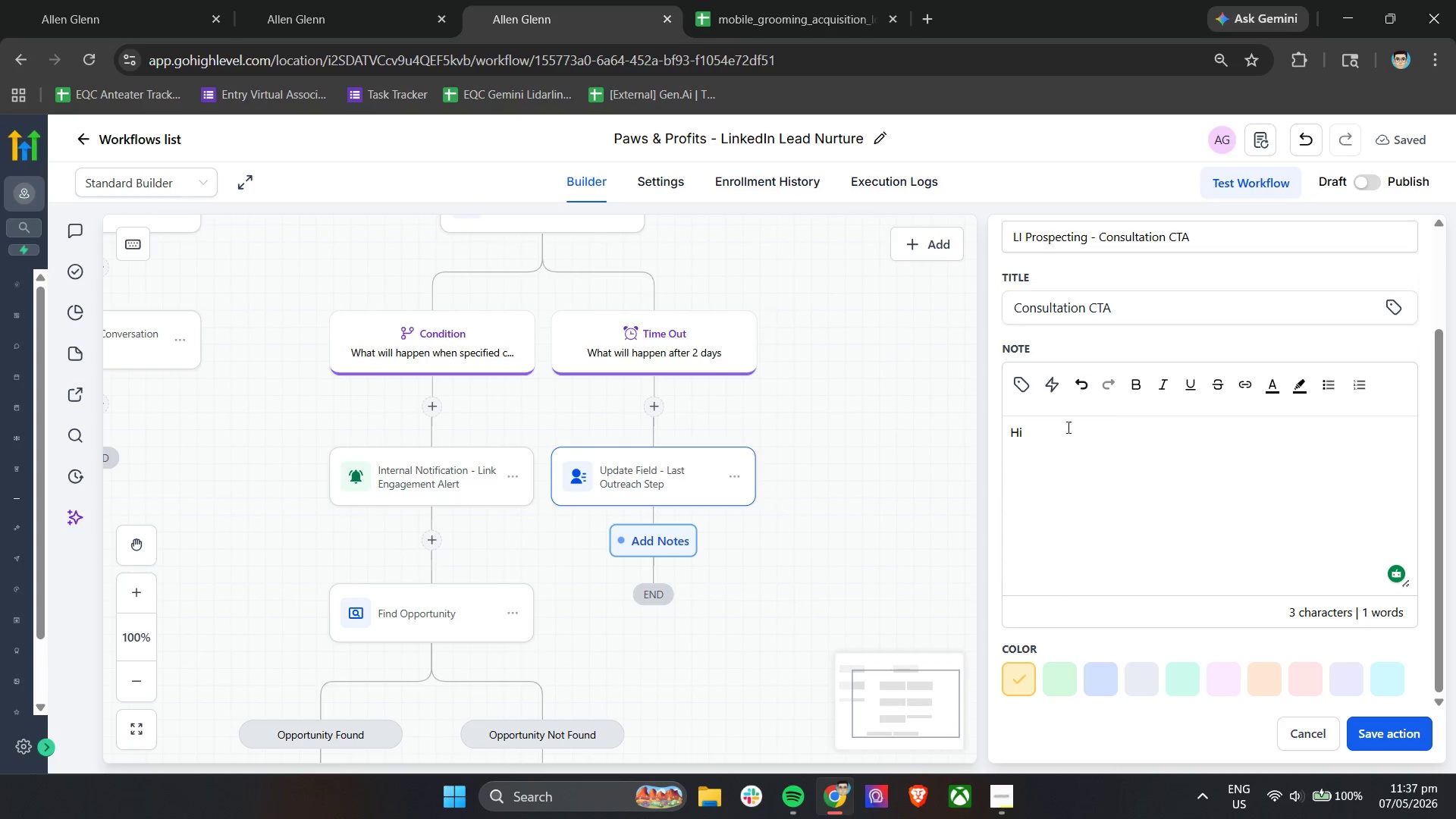 
left_click([1026, 385])
 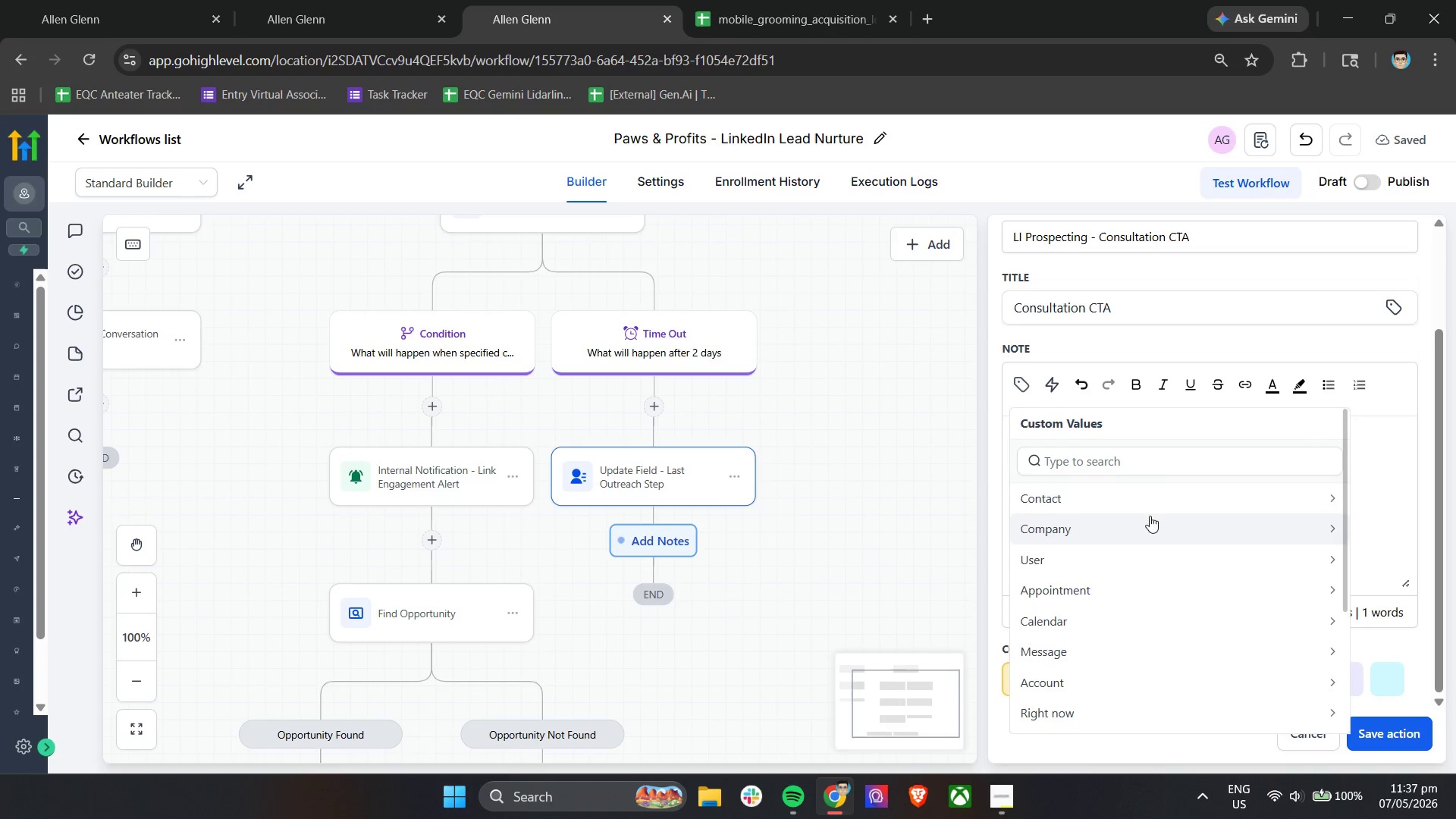 
left_click([1136, 505])
 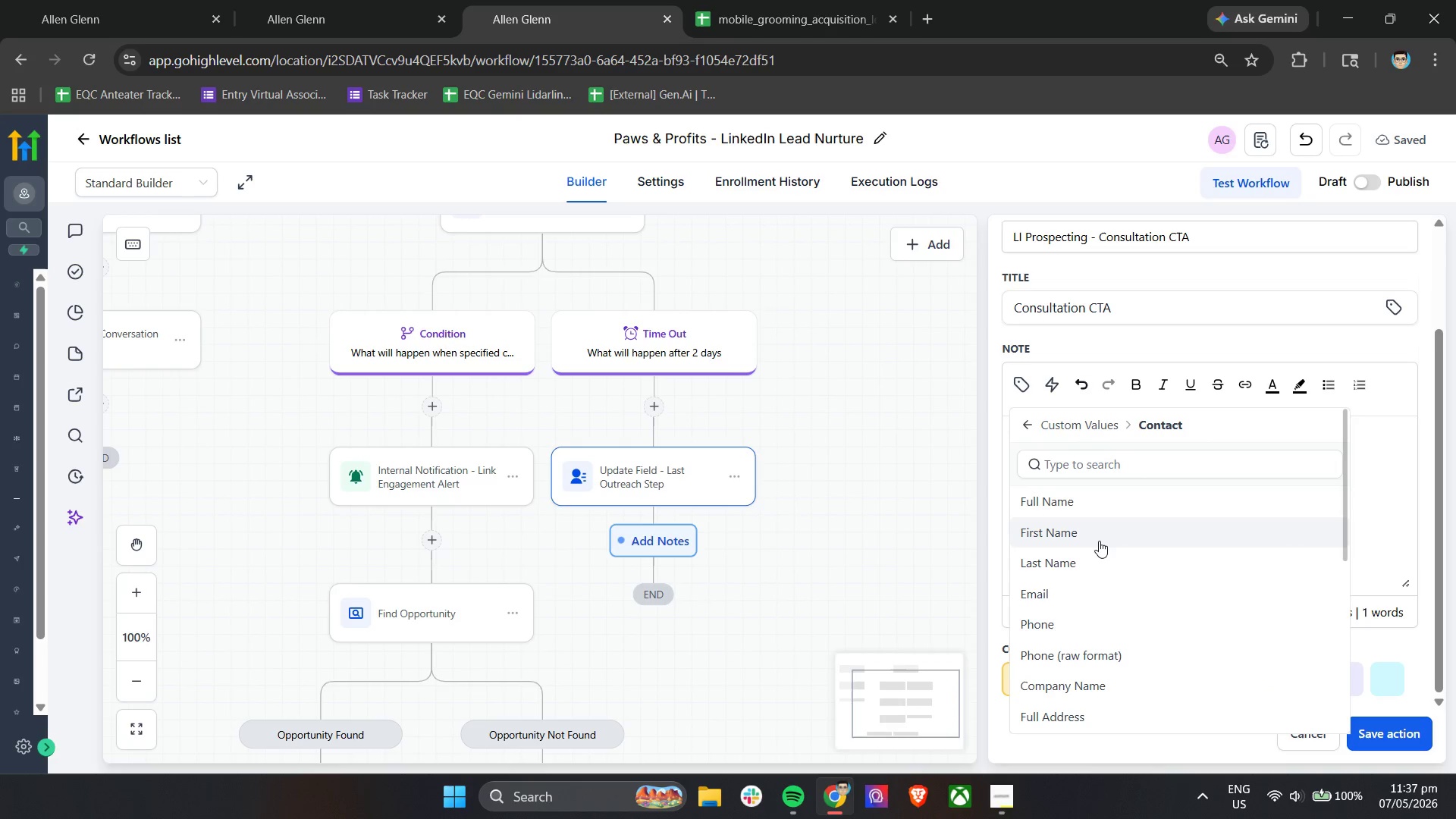 
left_click([1094, 544])
 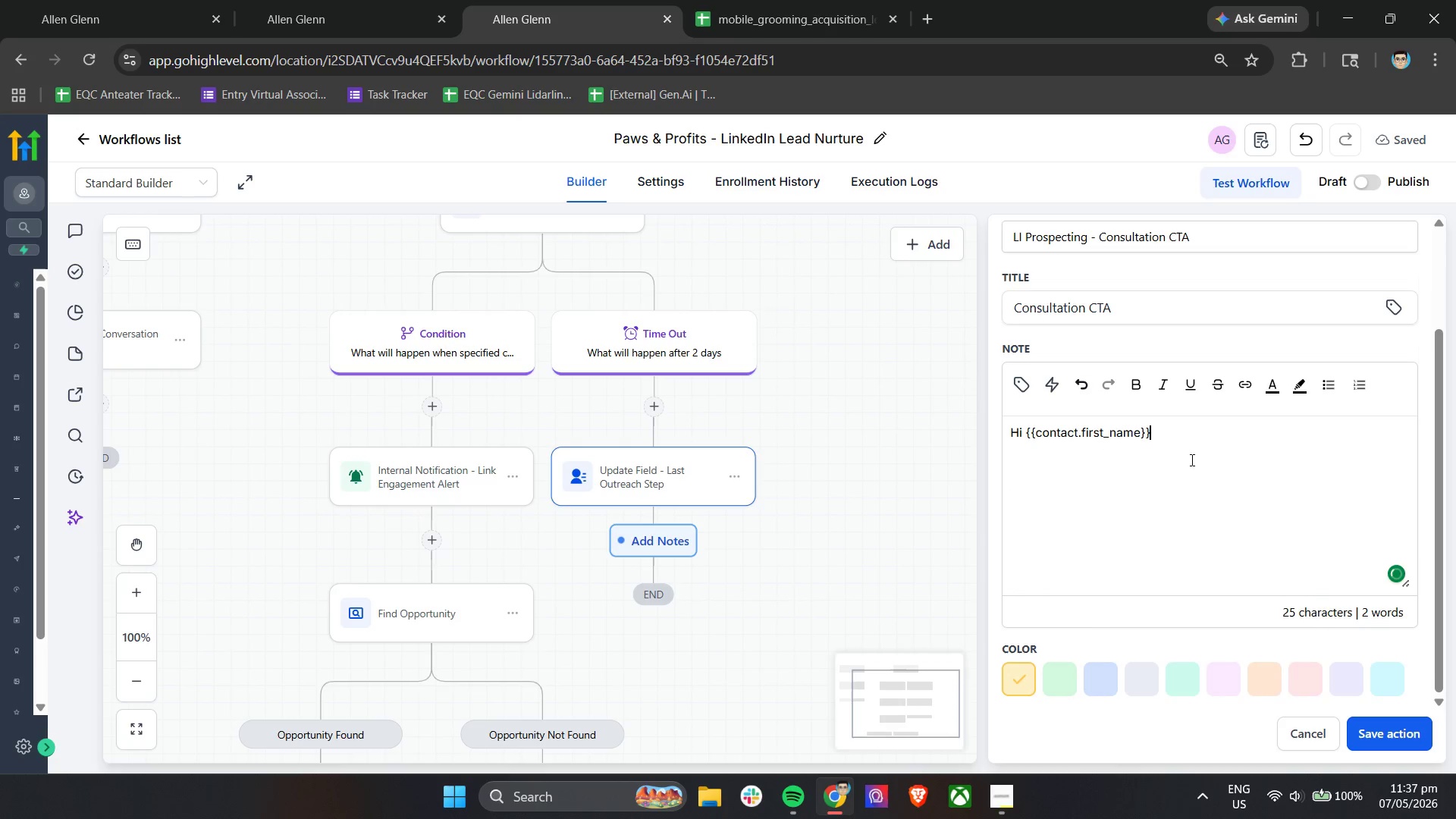 
key(Comma)
 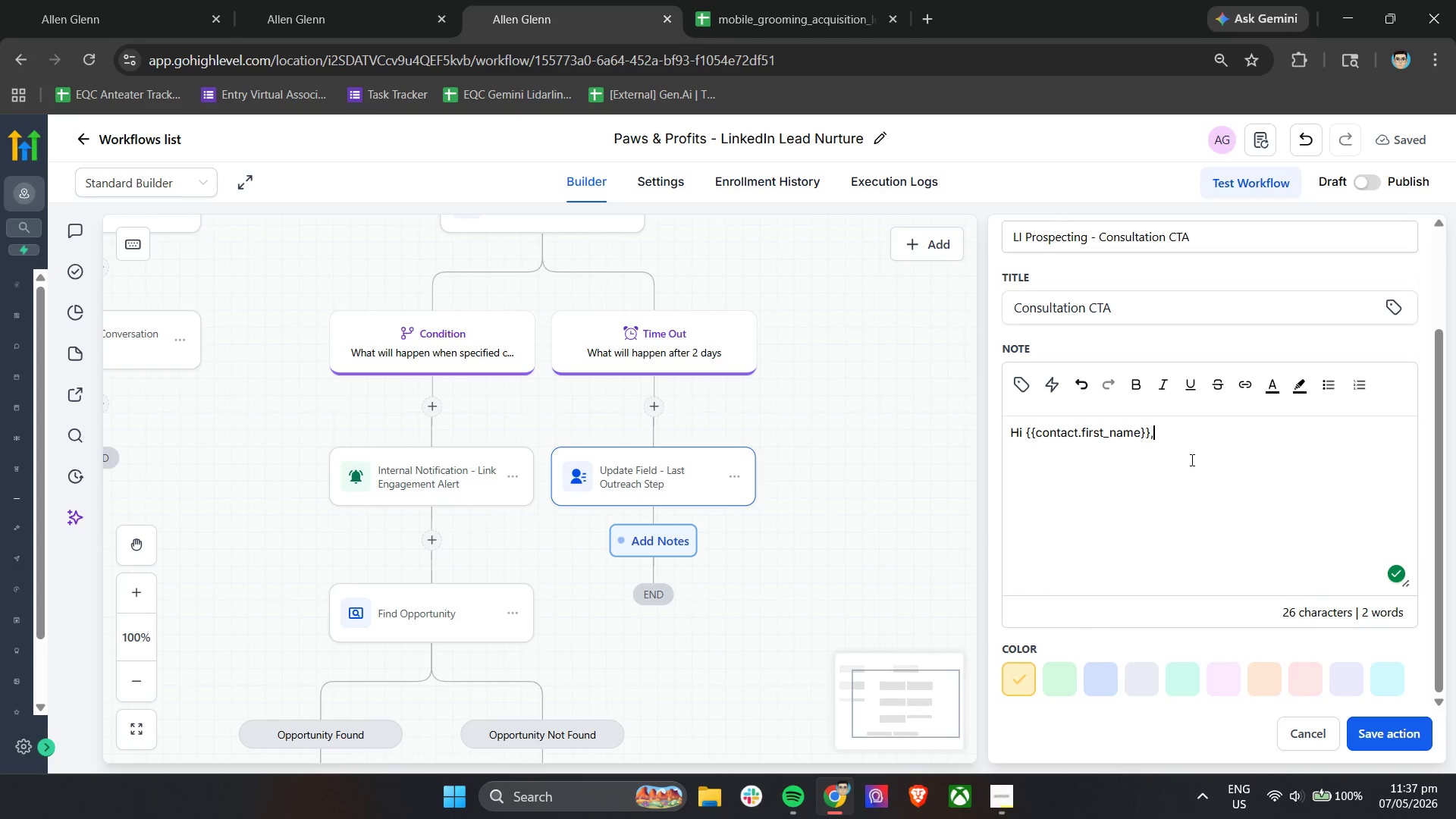 
key(Enter)
 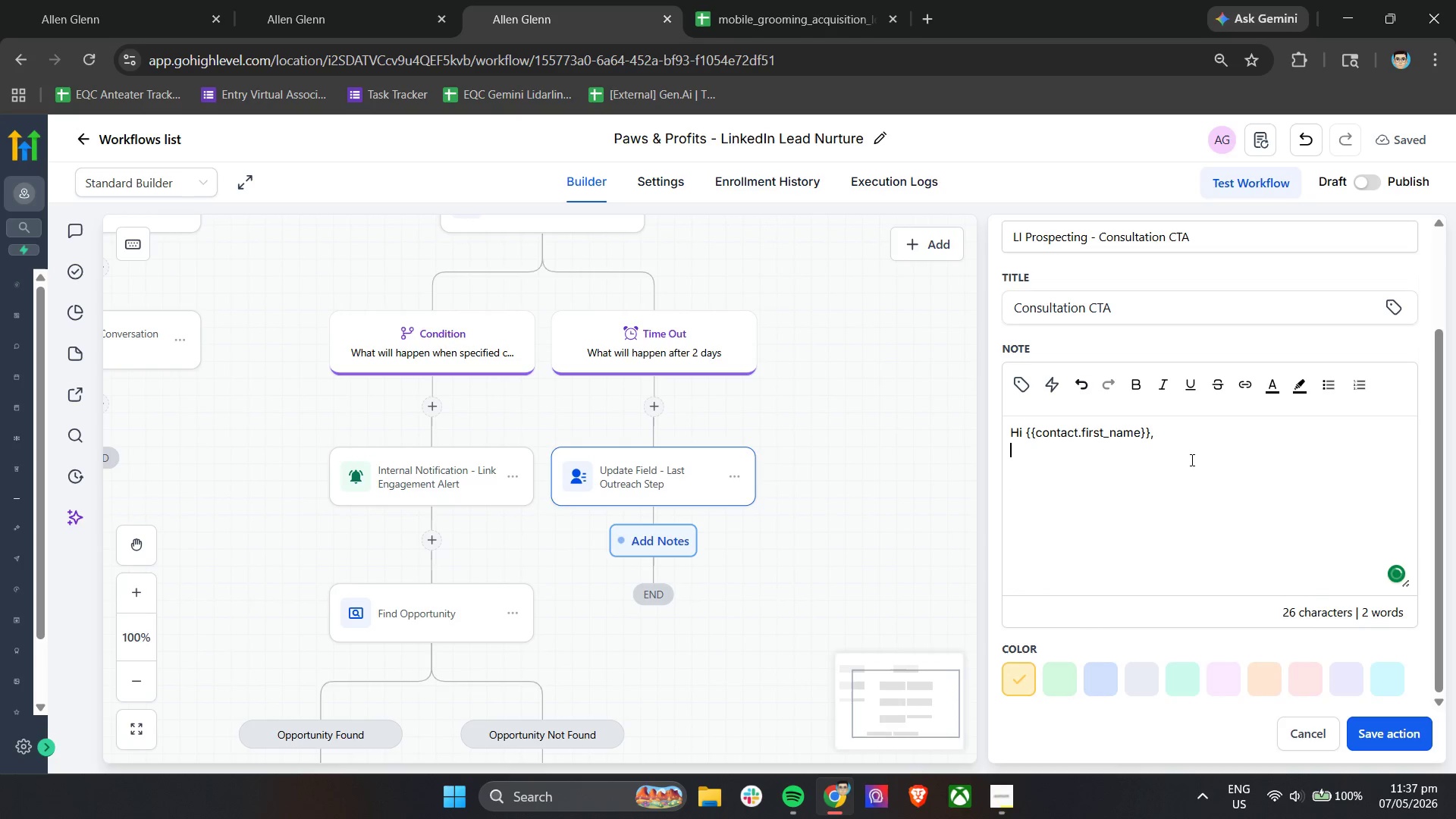 
key(Enter)
 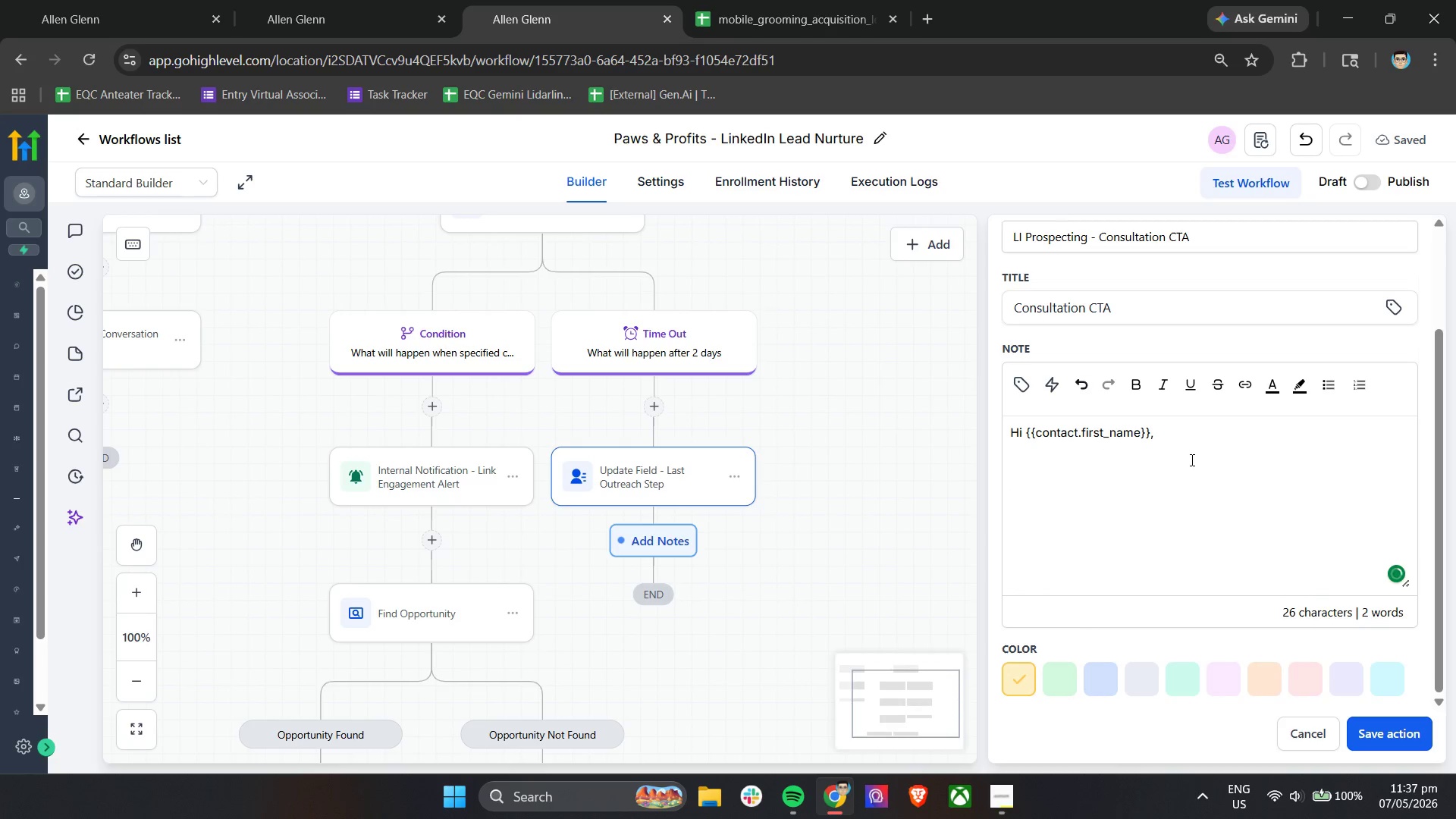 
type(I know teams like )
 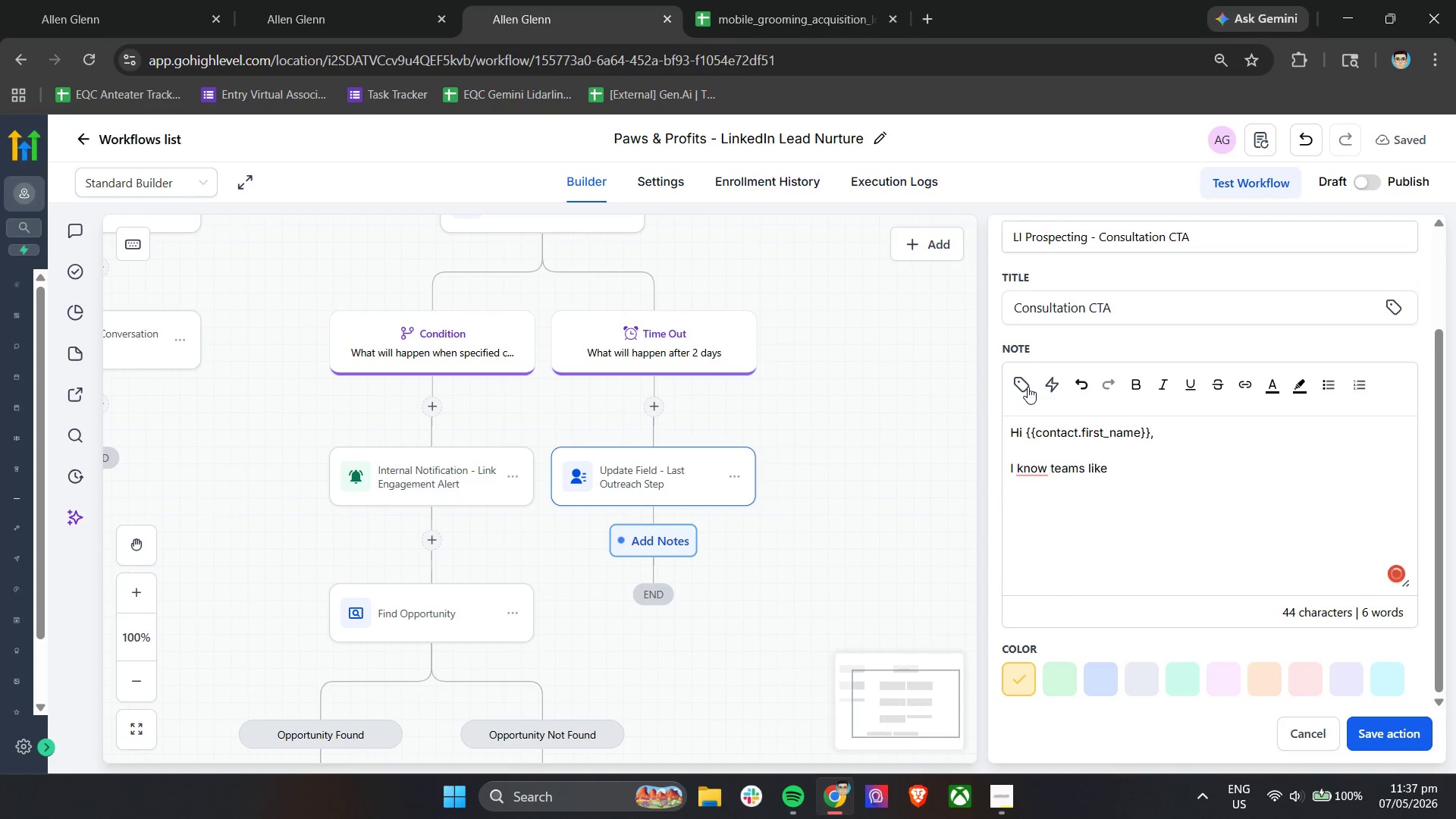 
left_click([1028, 385])
 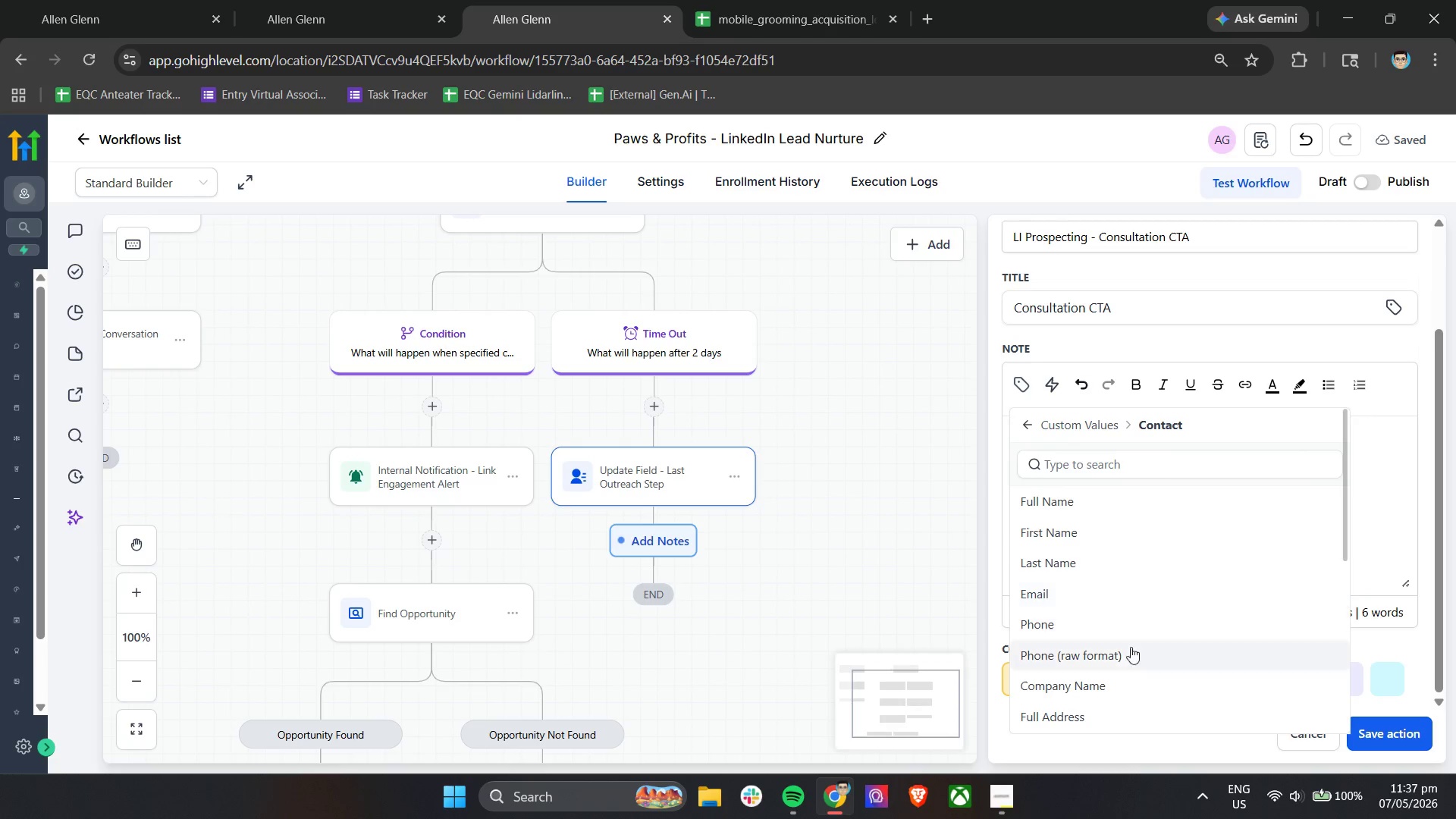 
left_click([1084, 680])
 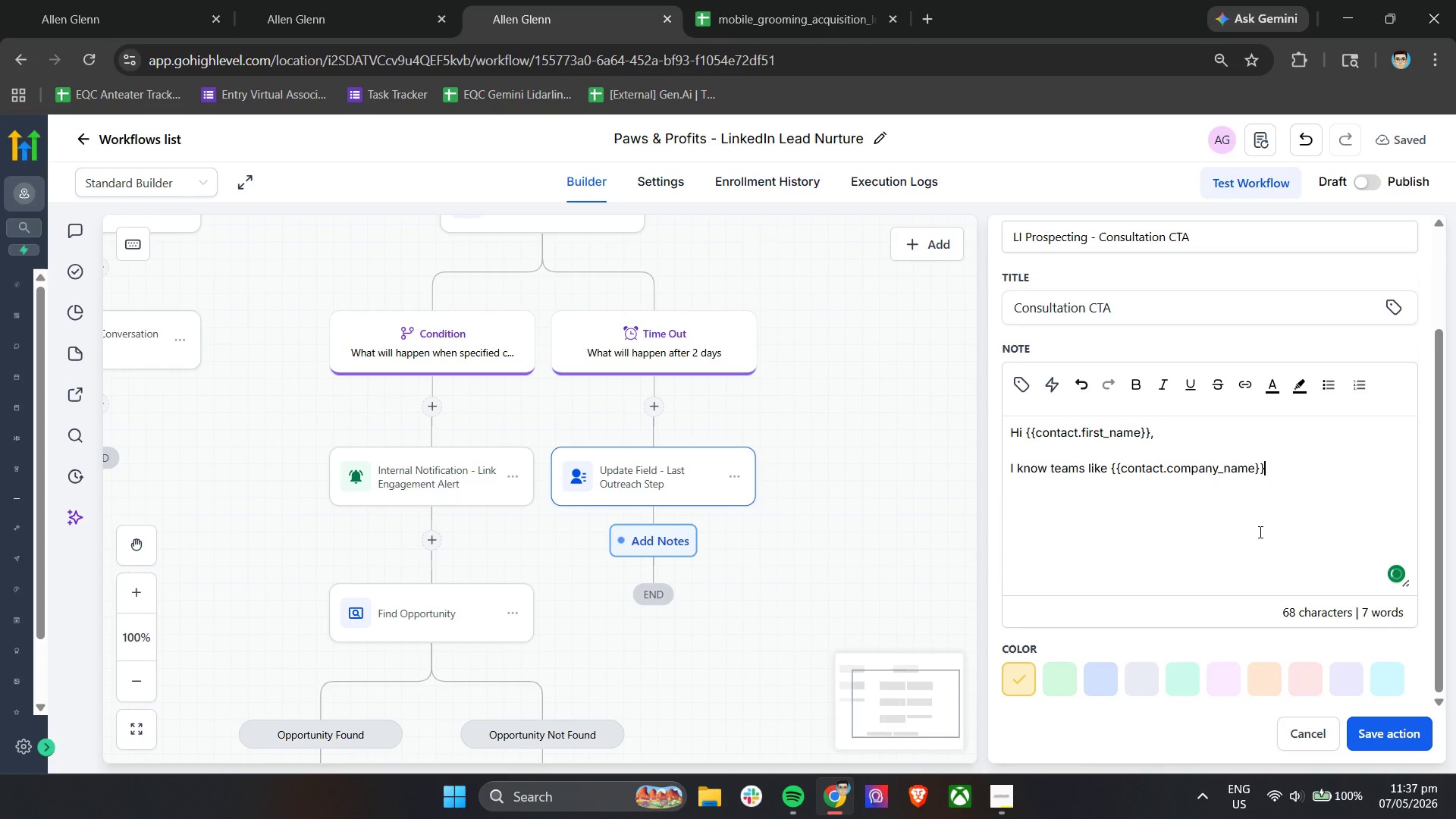 
type( are balancing)
 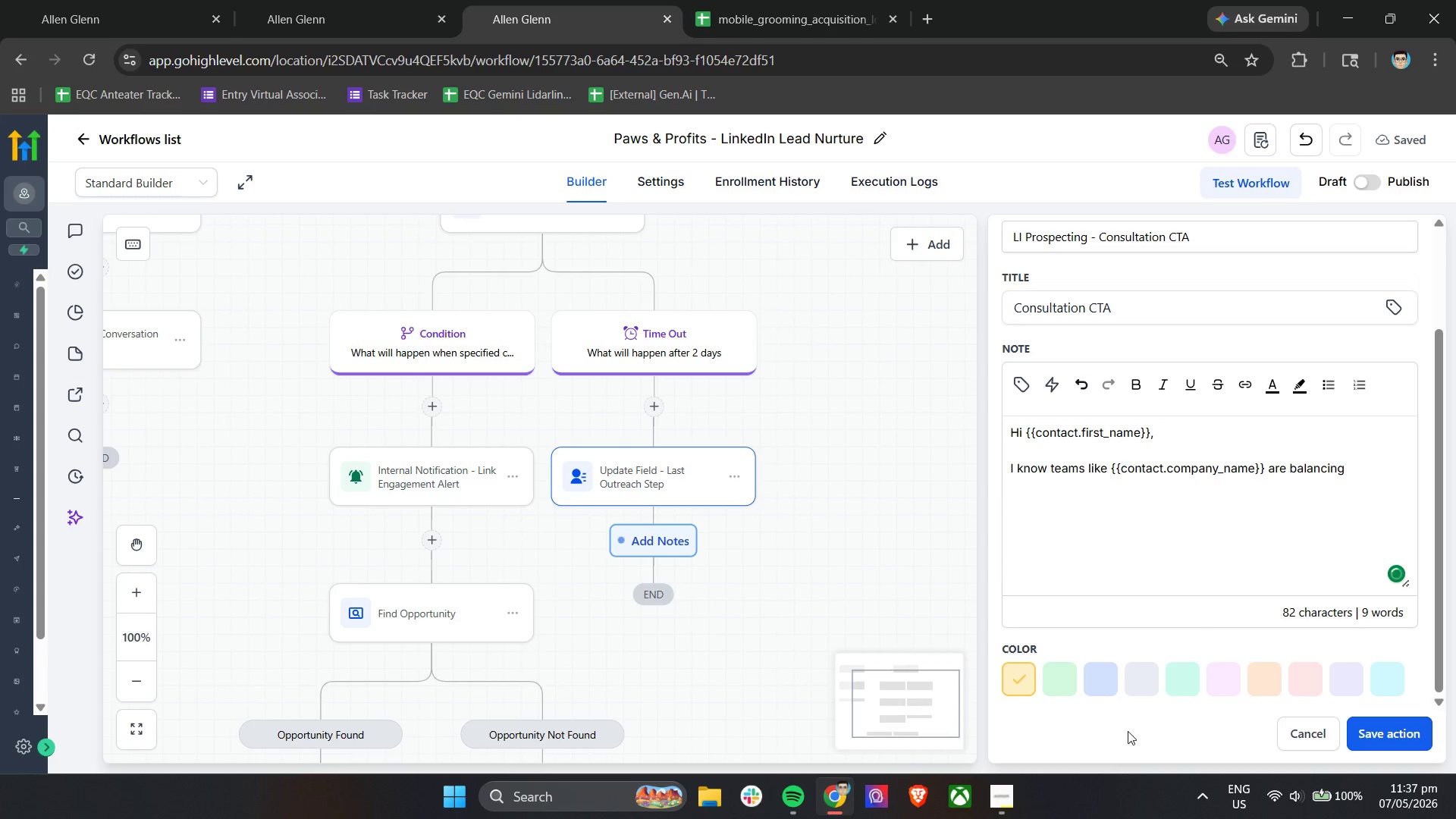 
left_click([1001, 784])